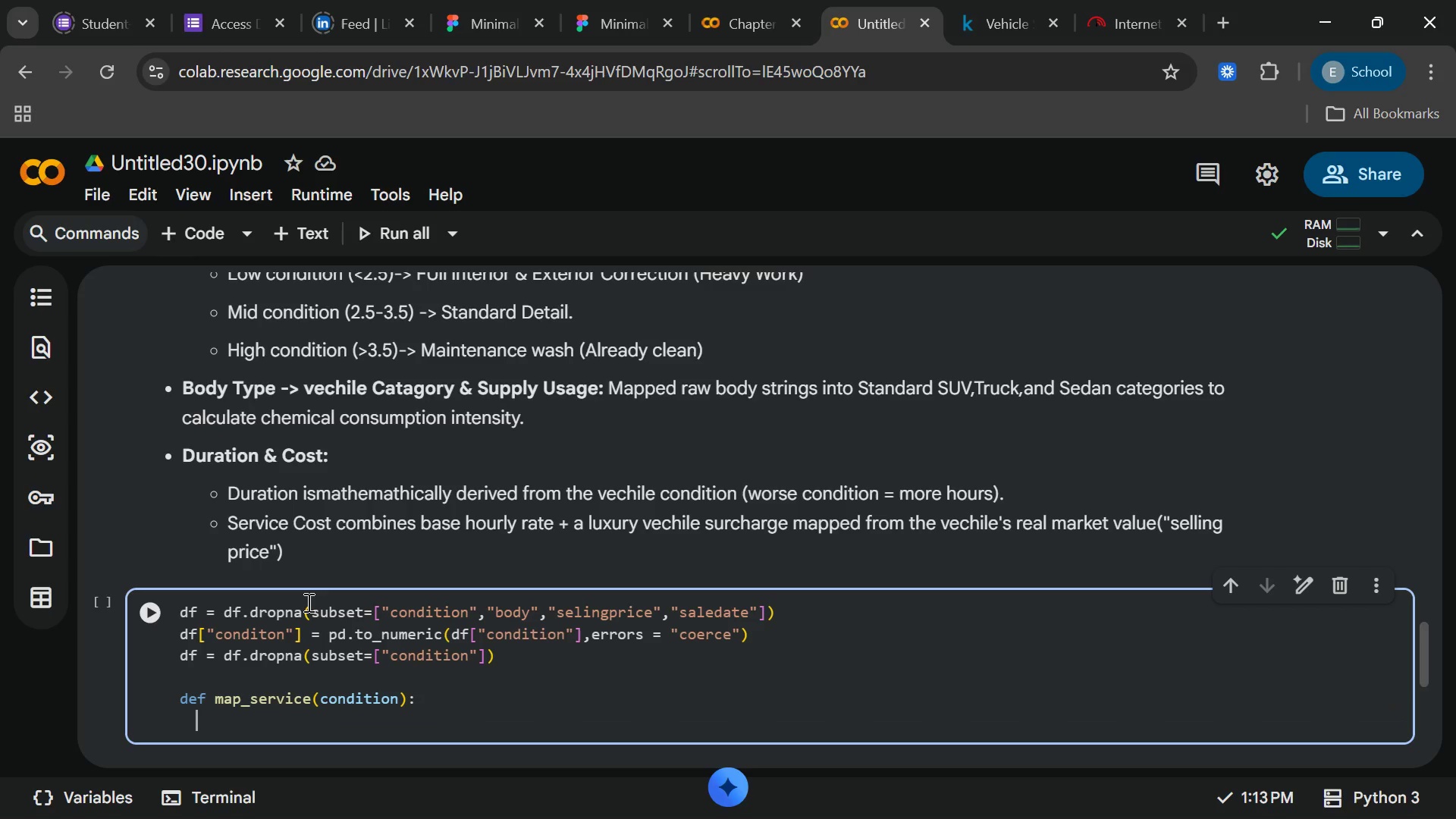 
key(Enter)
 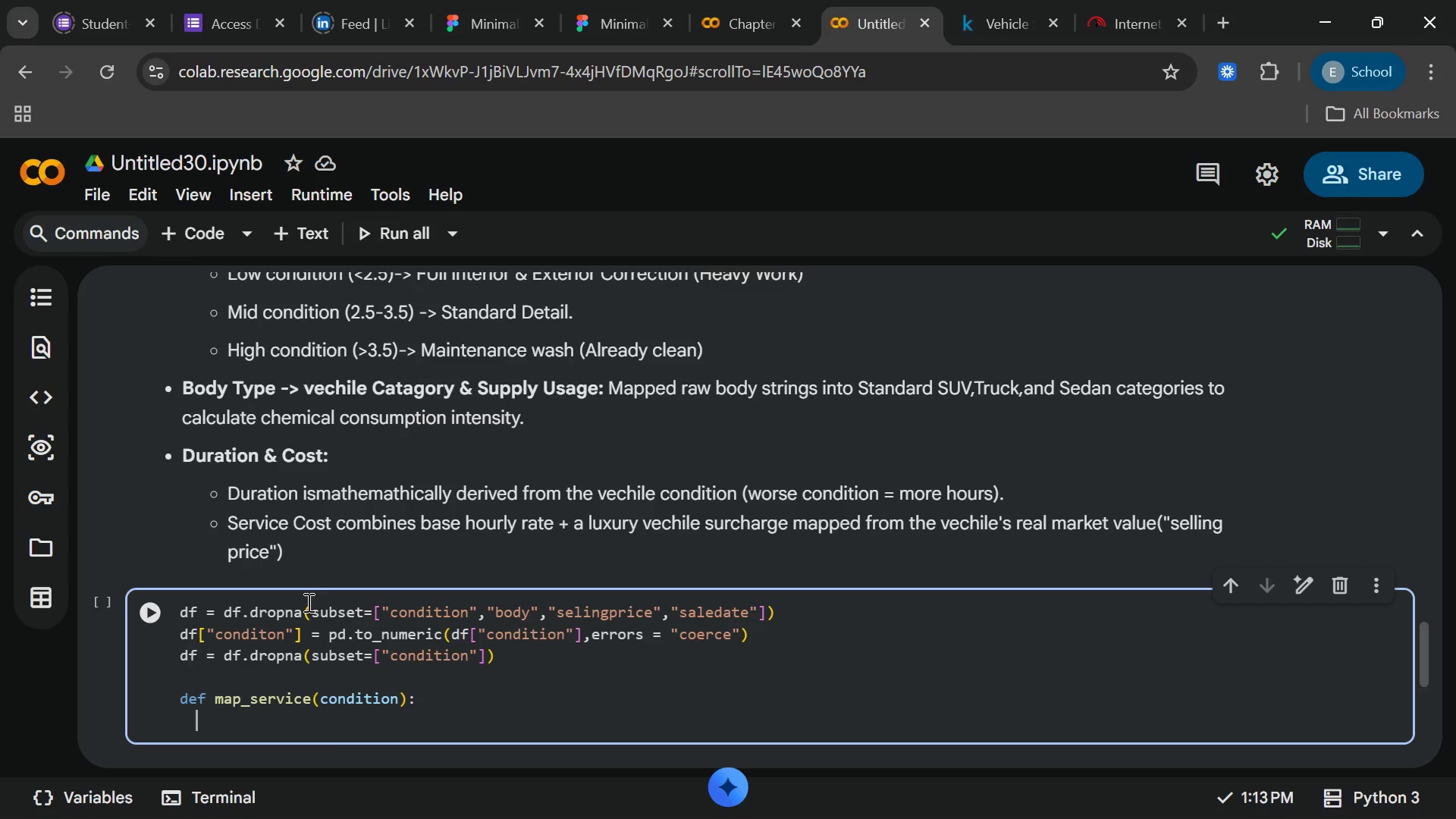 
type(if condition < .5)
key(Backspace)
key(Backspace)
type(2.5:)
 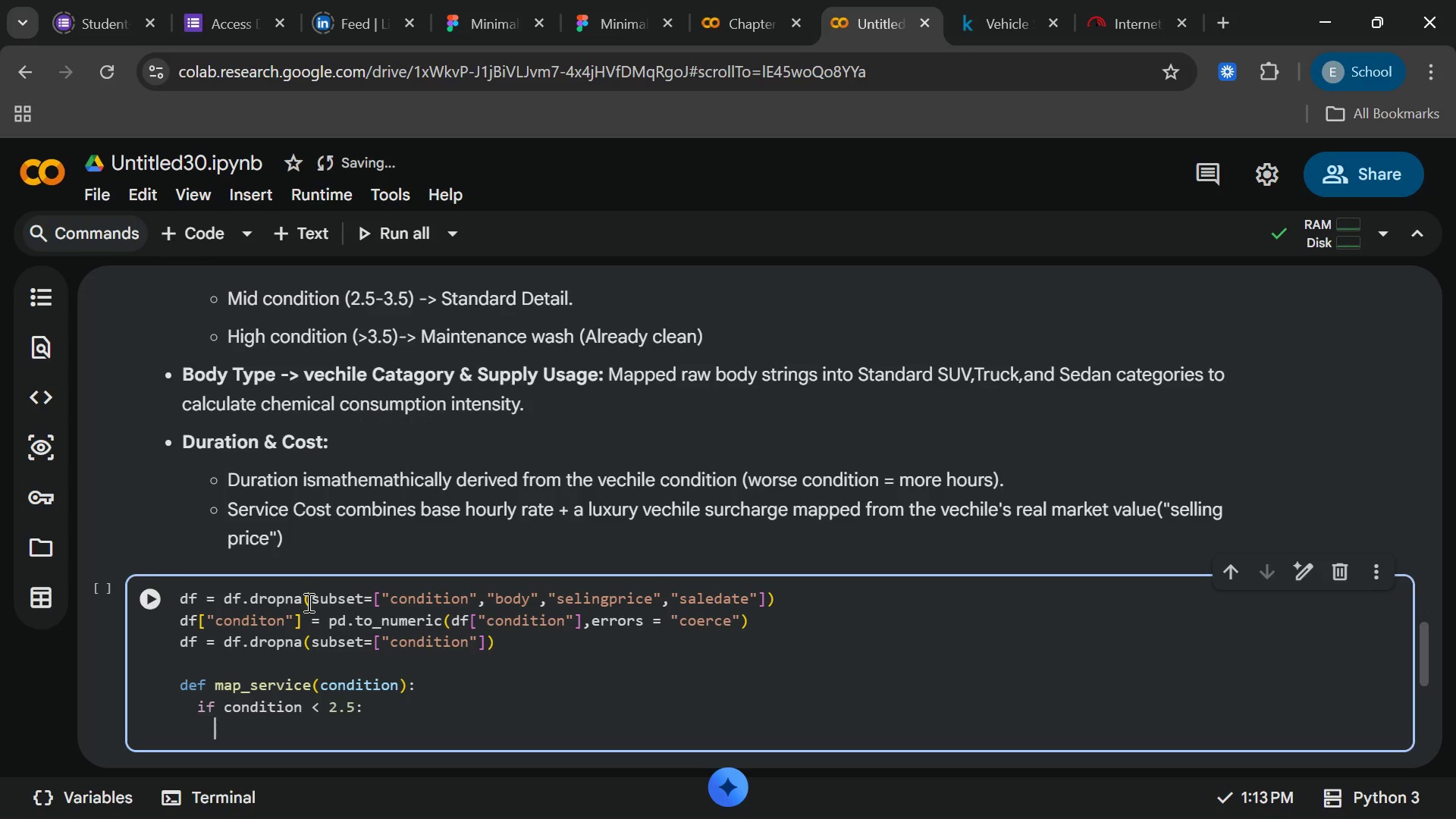 
 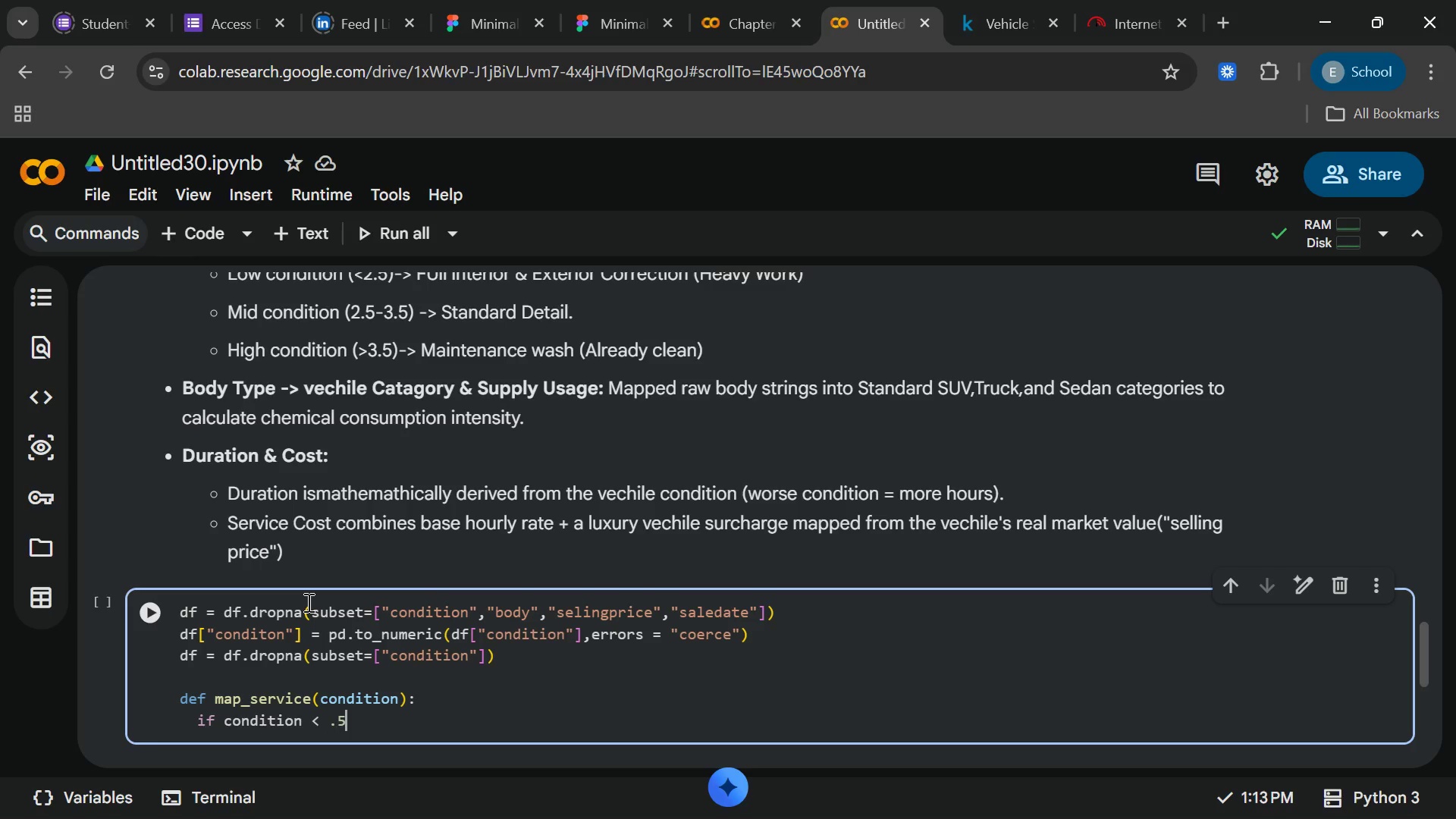 
key(Enter)
 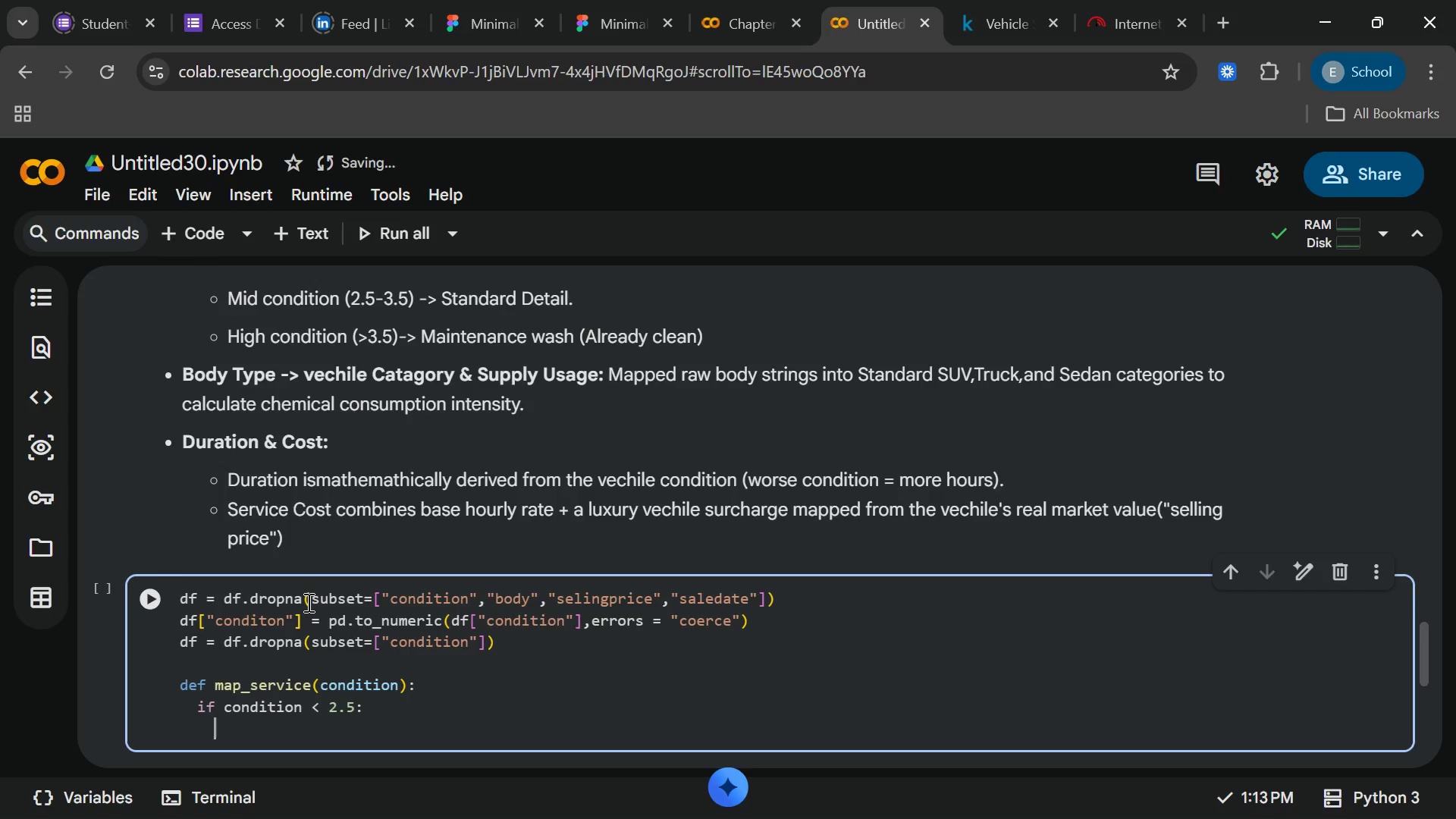 
type(return "full correction &)
 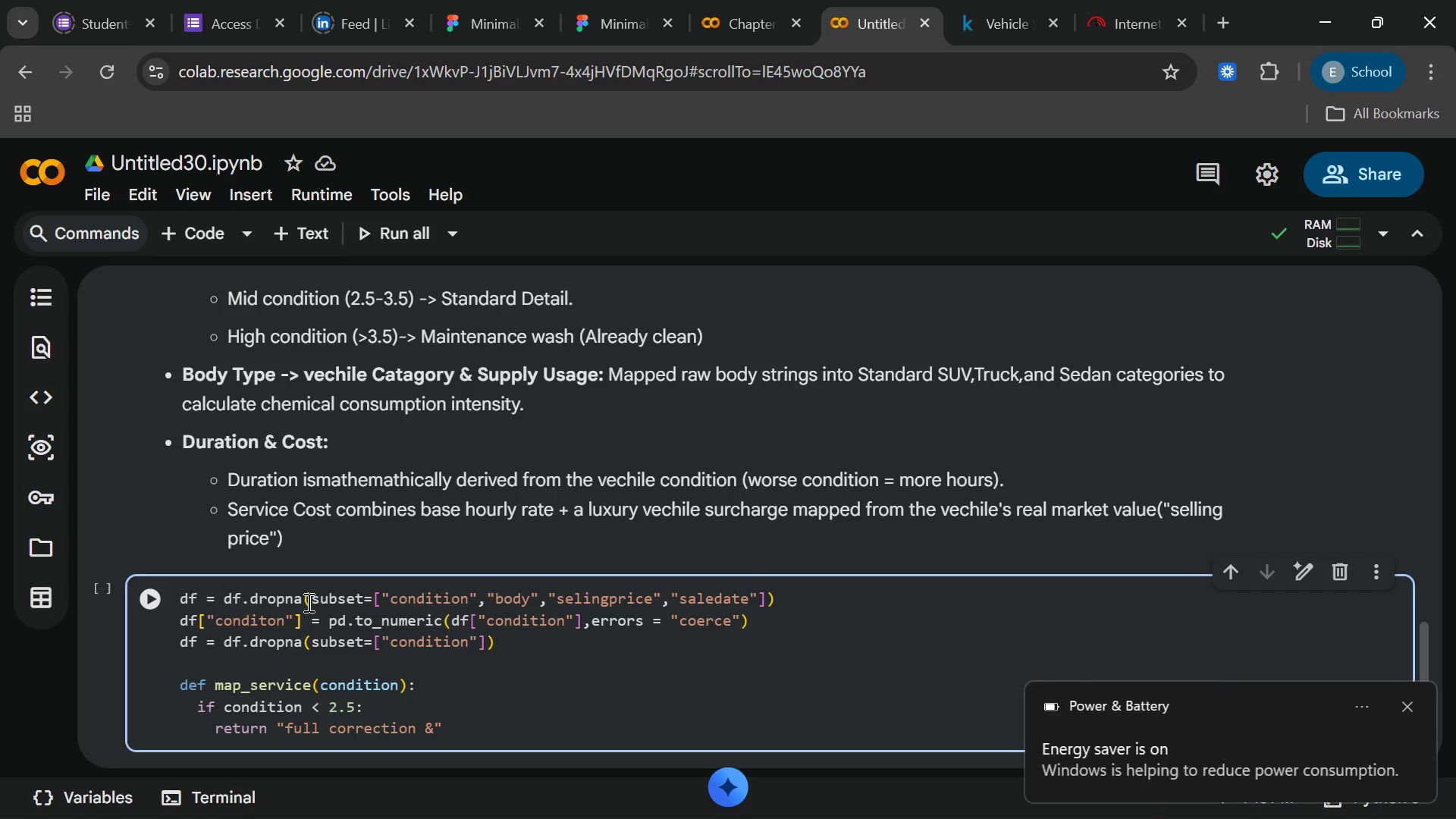 
type( Detail)
 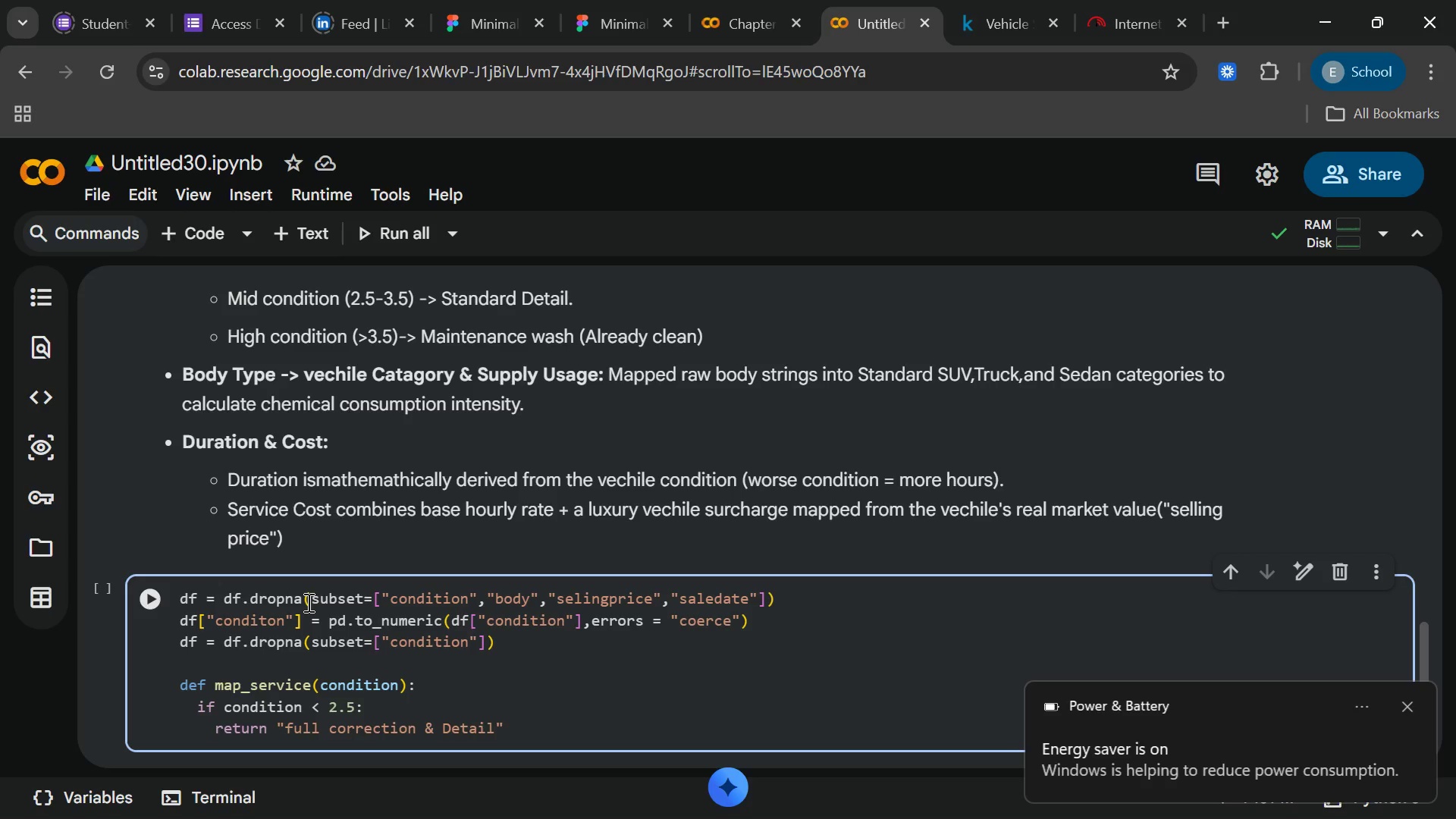 
key(ArrowRight)
 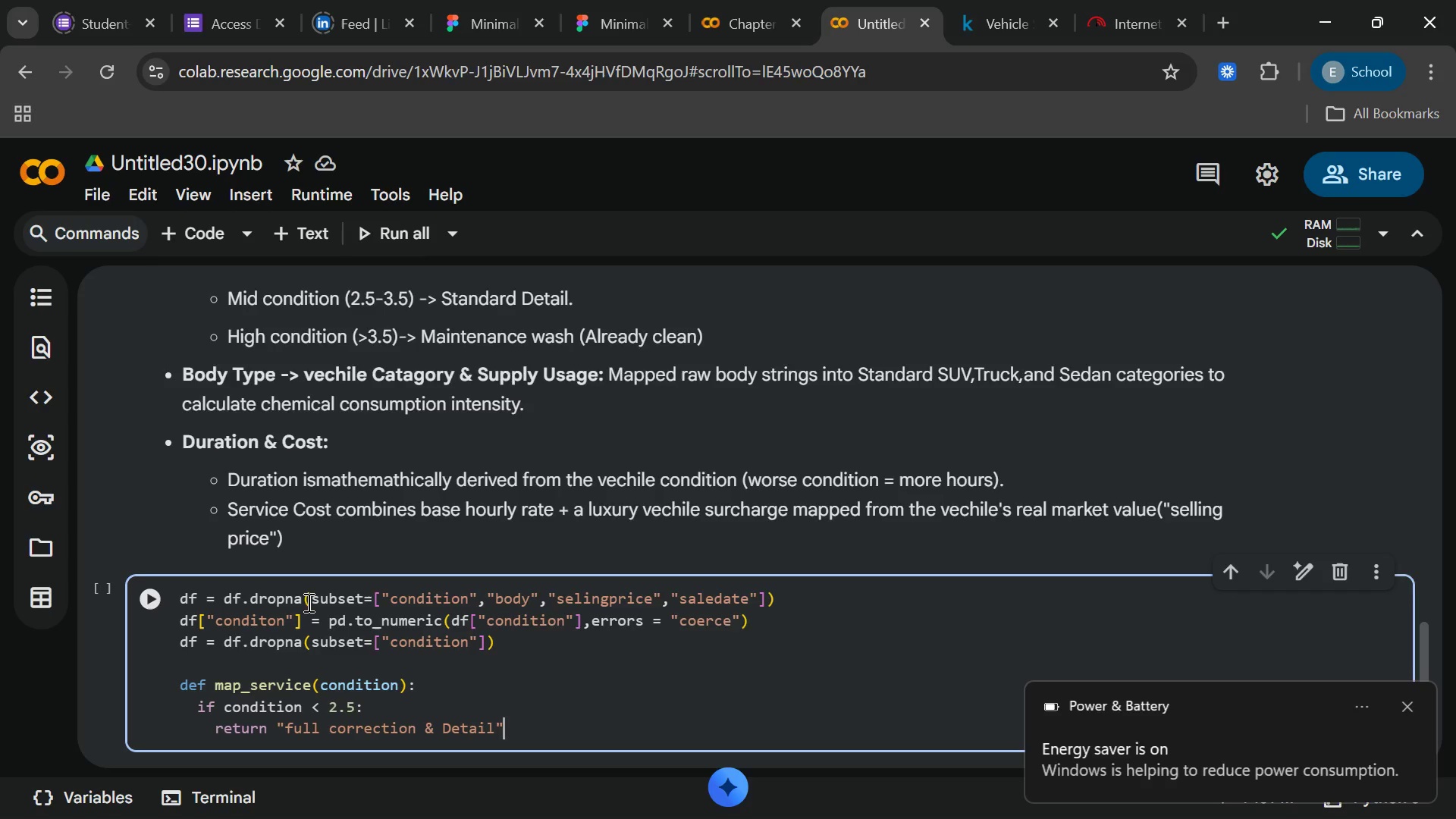 
key(Enter)
 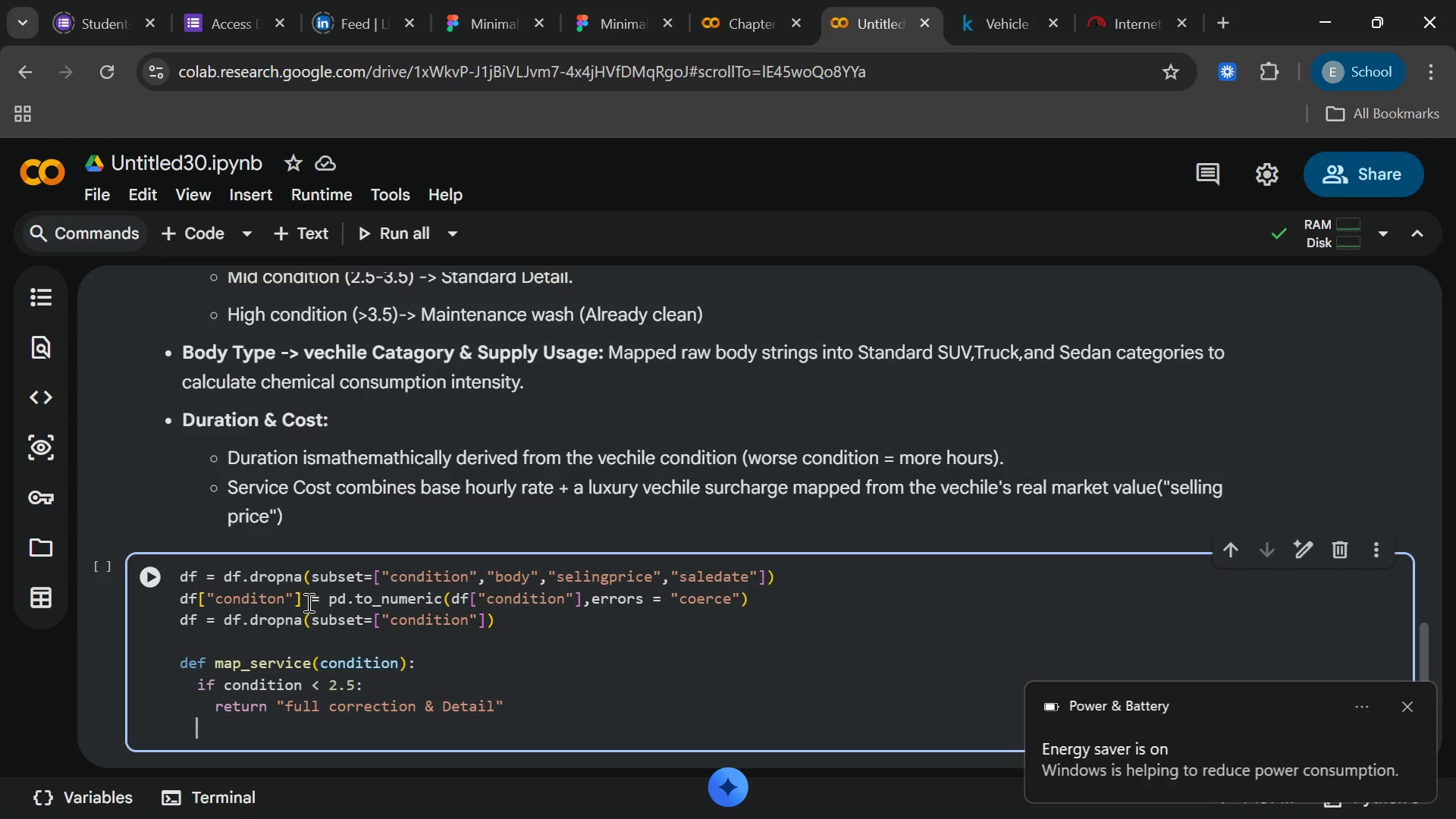 
key(Backspace)
type(elif condition <==)
key(Backspace)
type( 3.5:)
 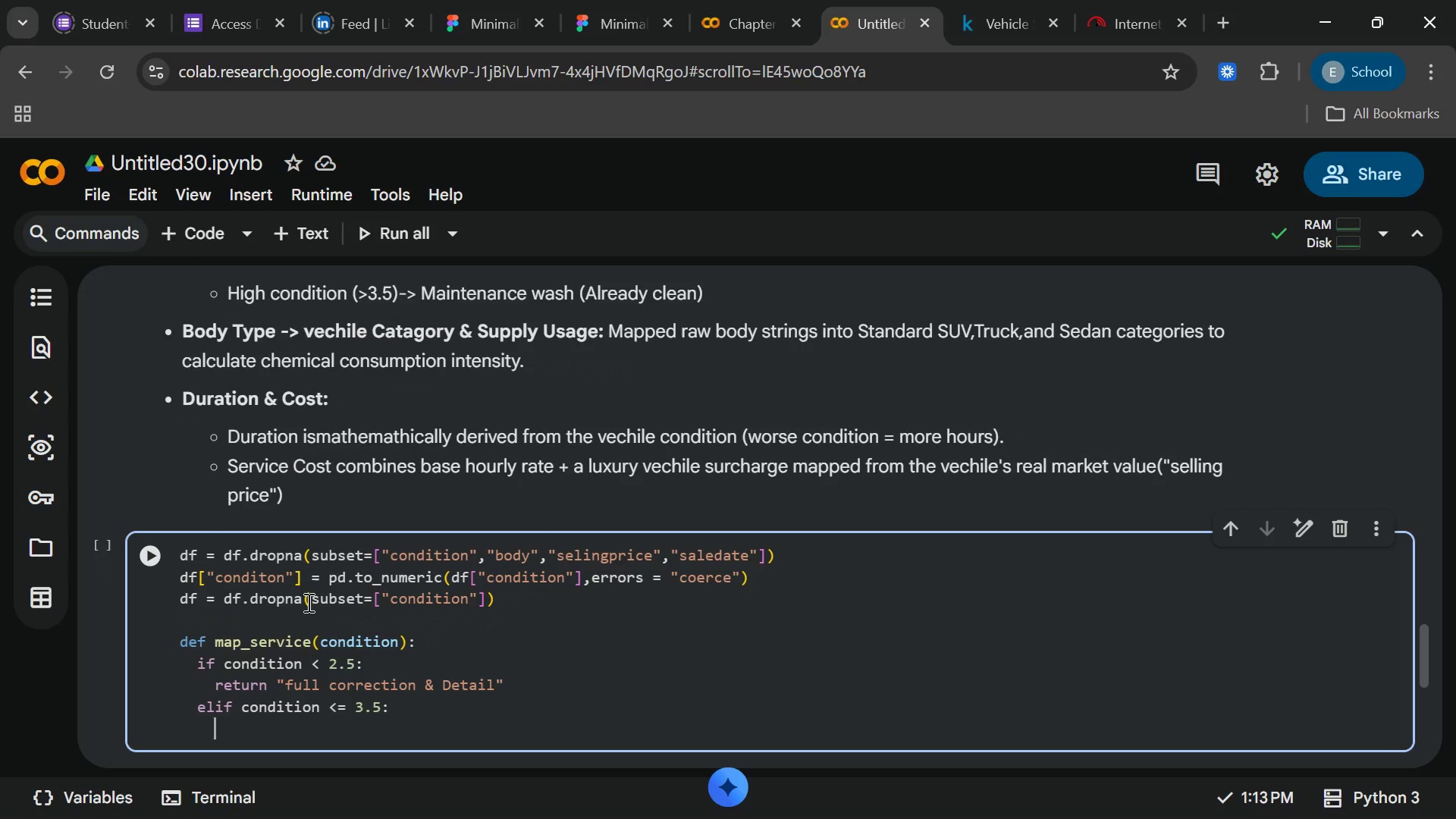 
 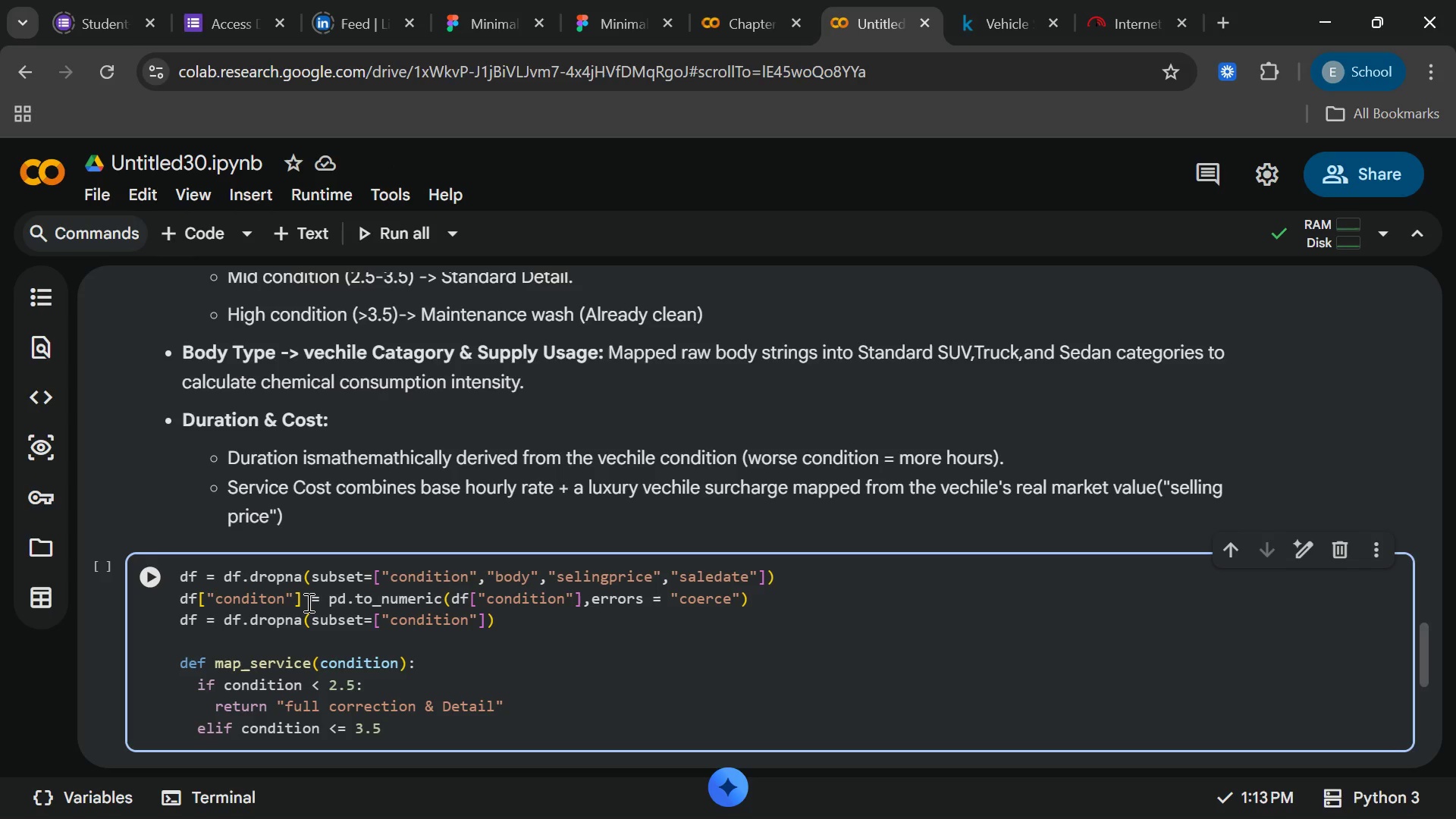 
key(Enter)
 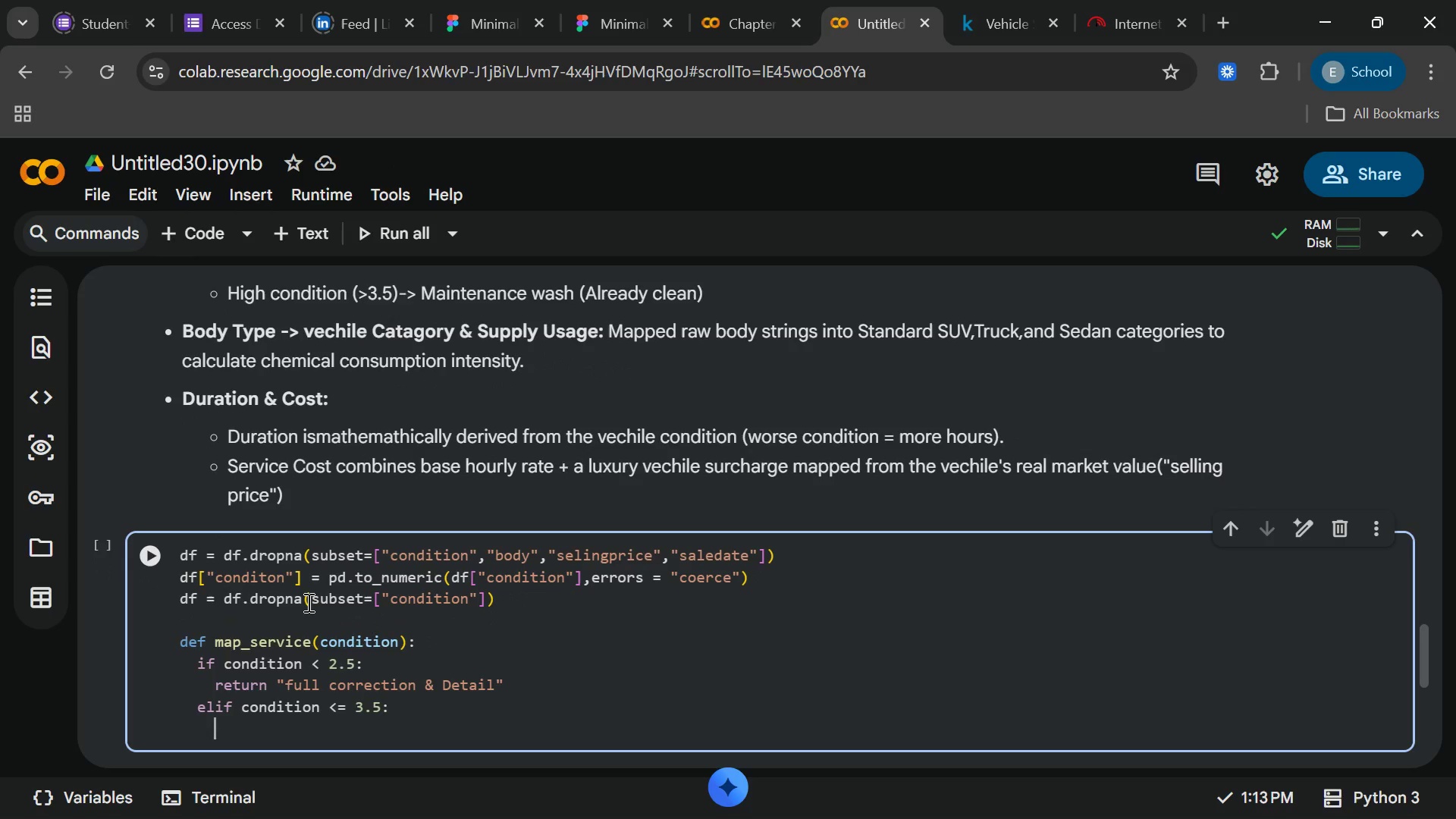 
type(return "Standard Detail)
 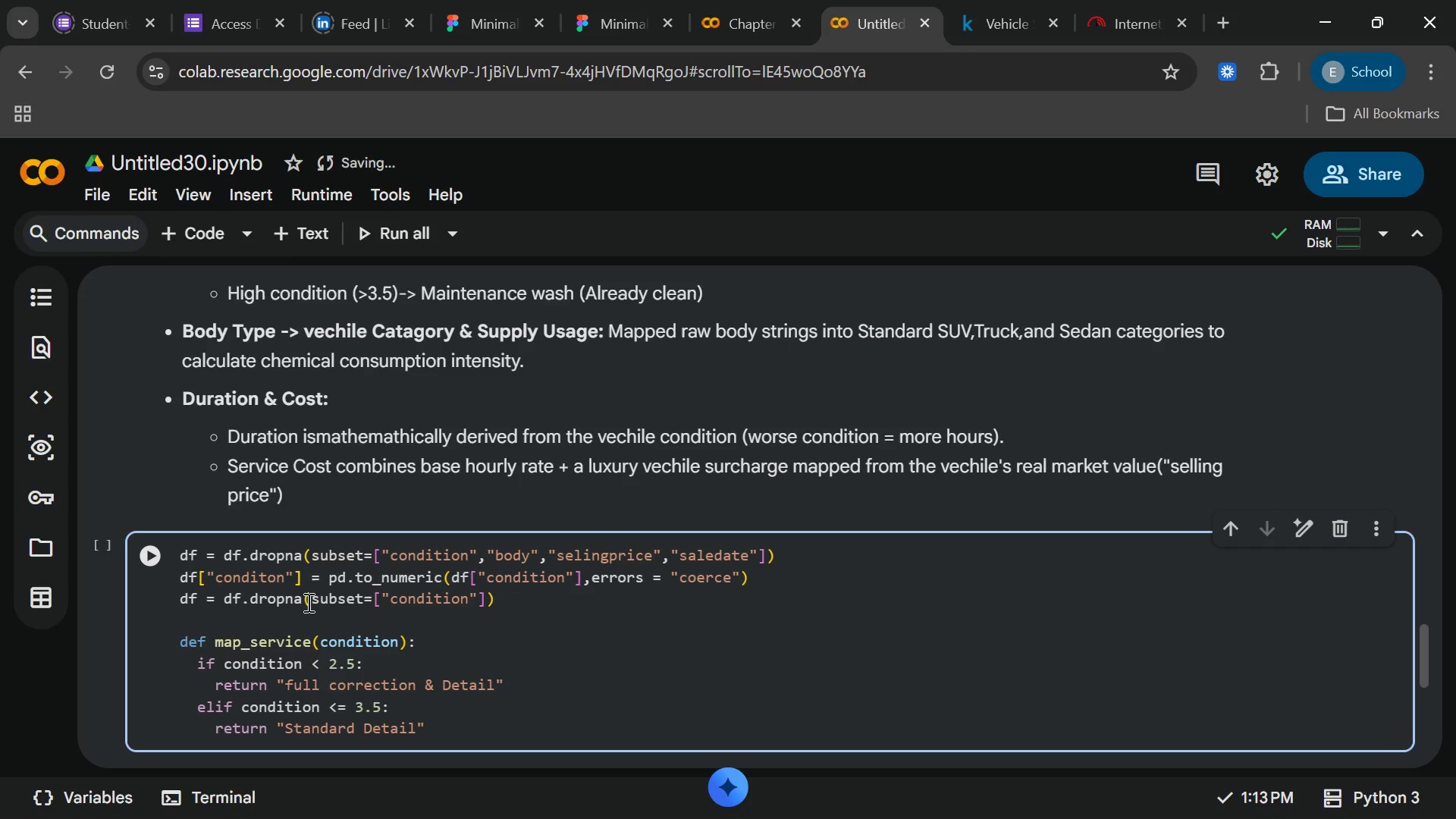 
key(ArrowRight)
 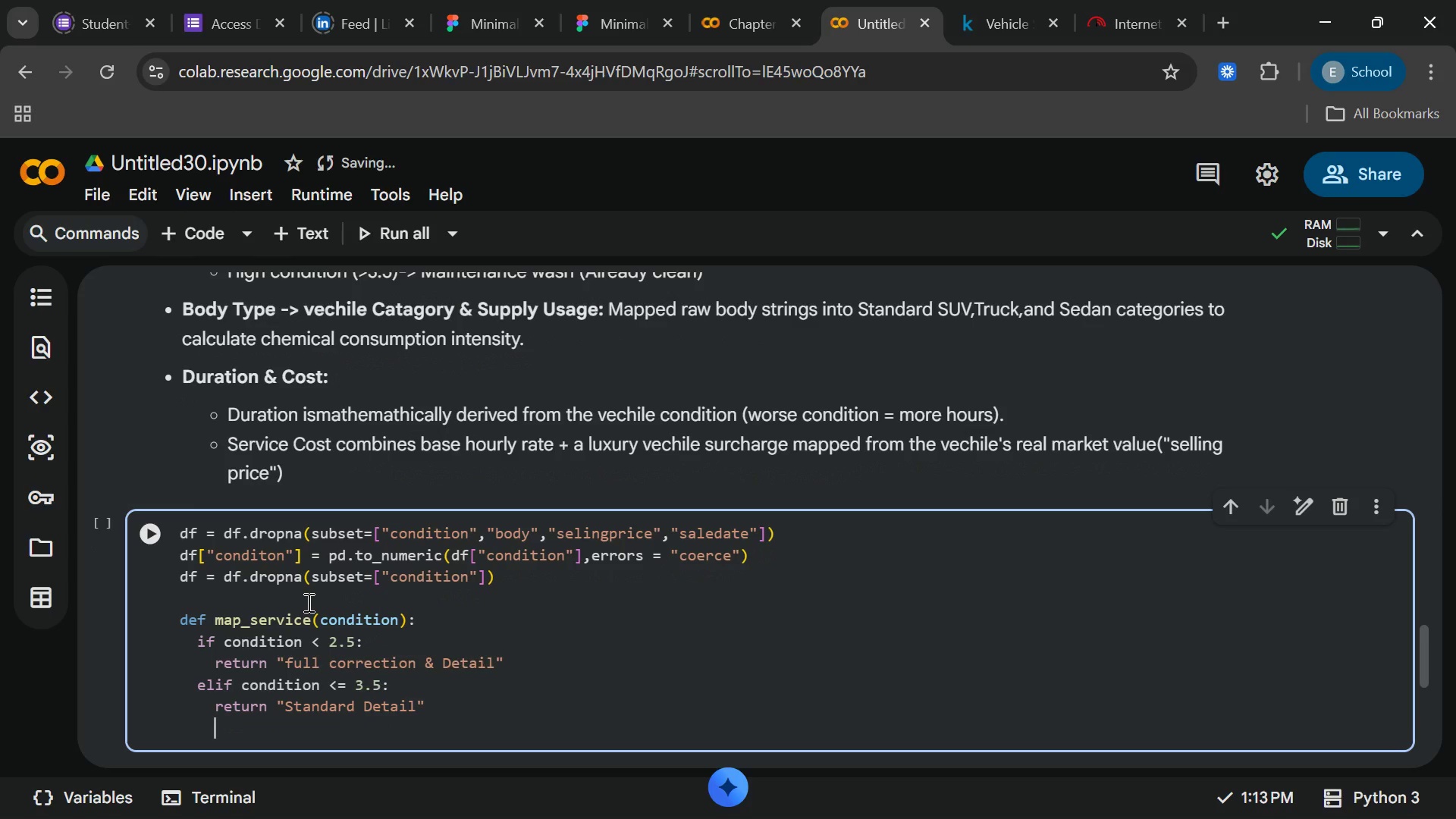 
key(Enter)
 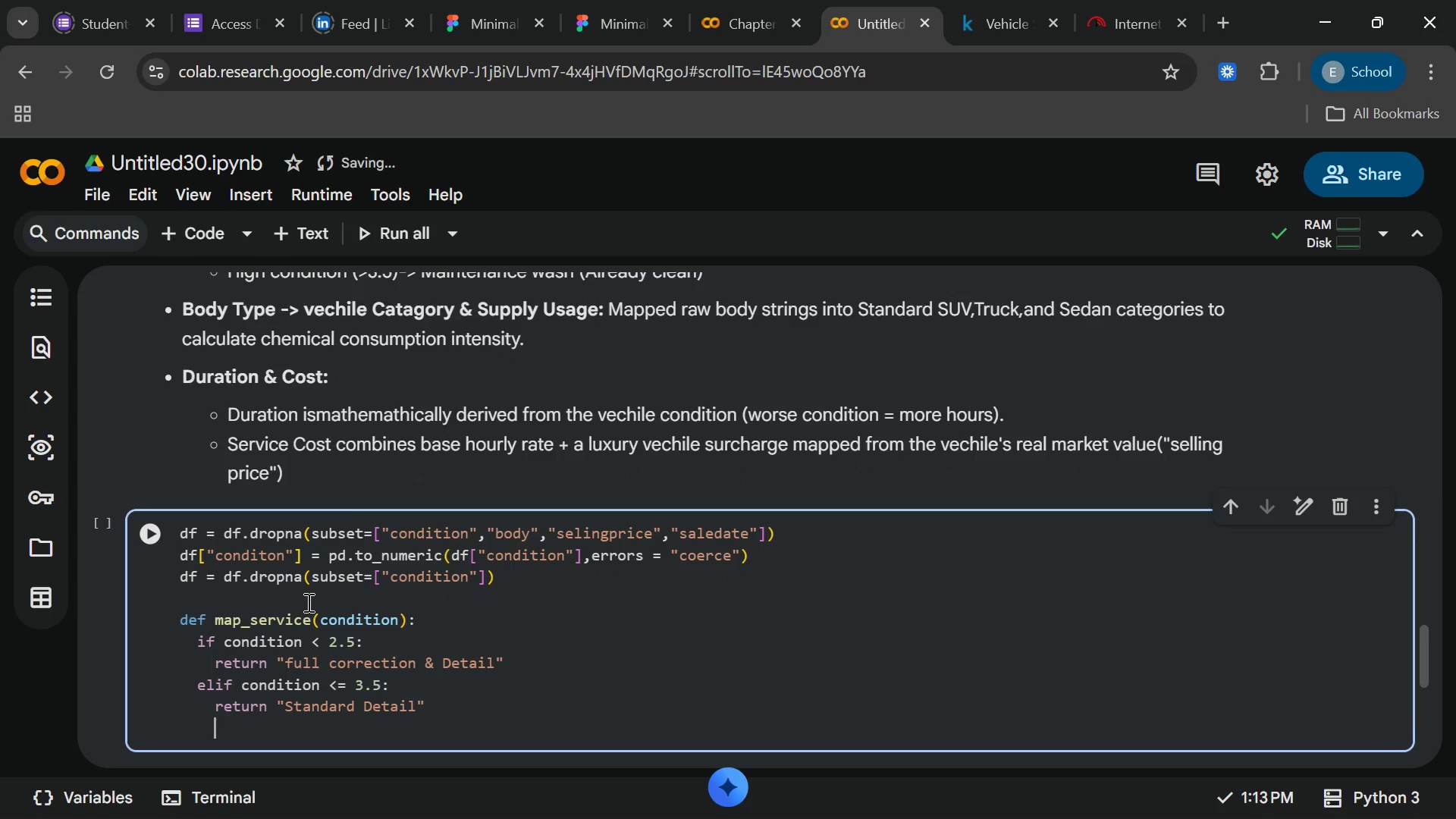 
key(Backspace)
type(else")
key(Backspace)
type(:)
 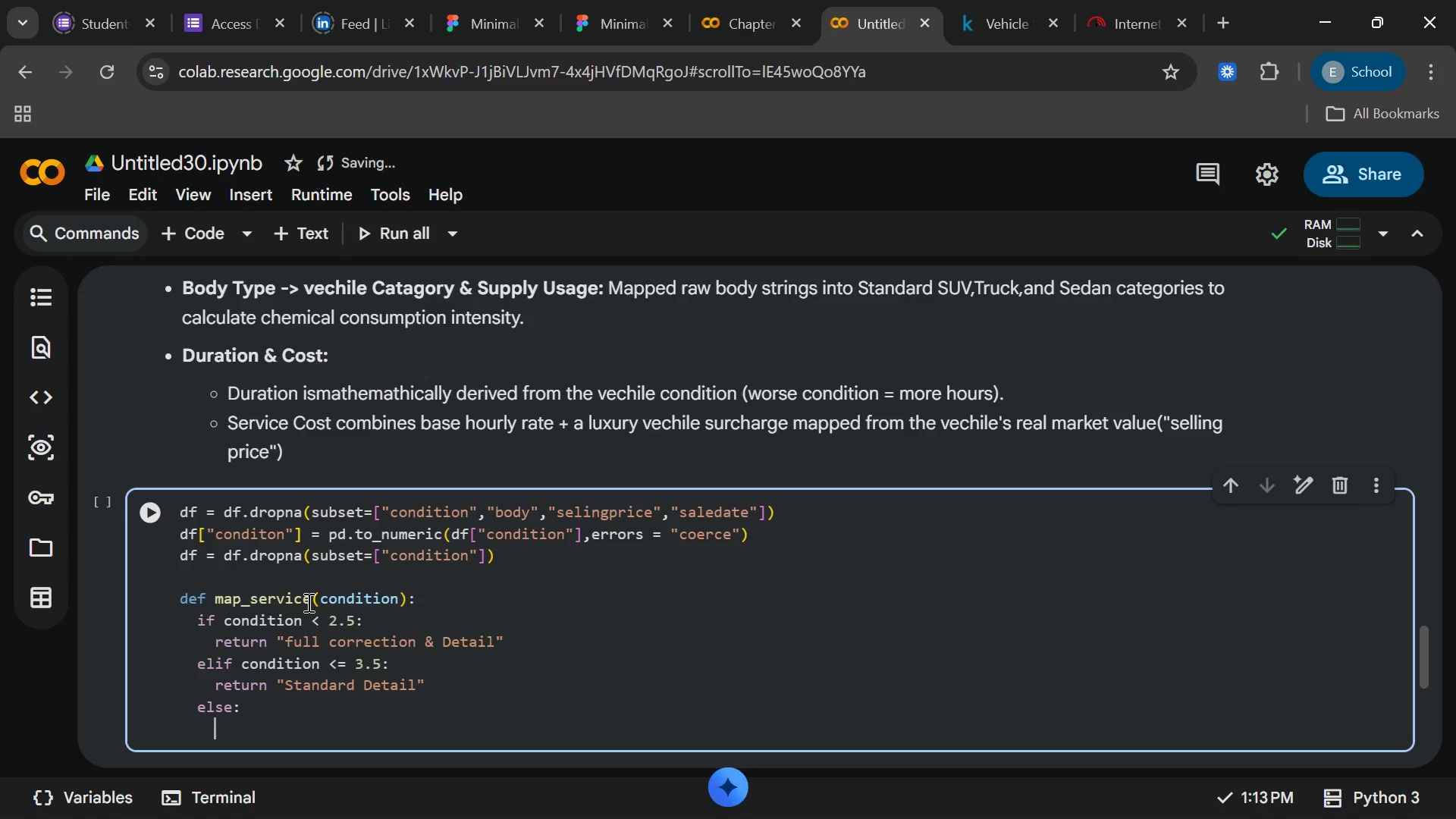 
 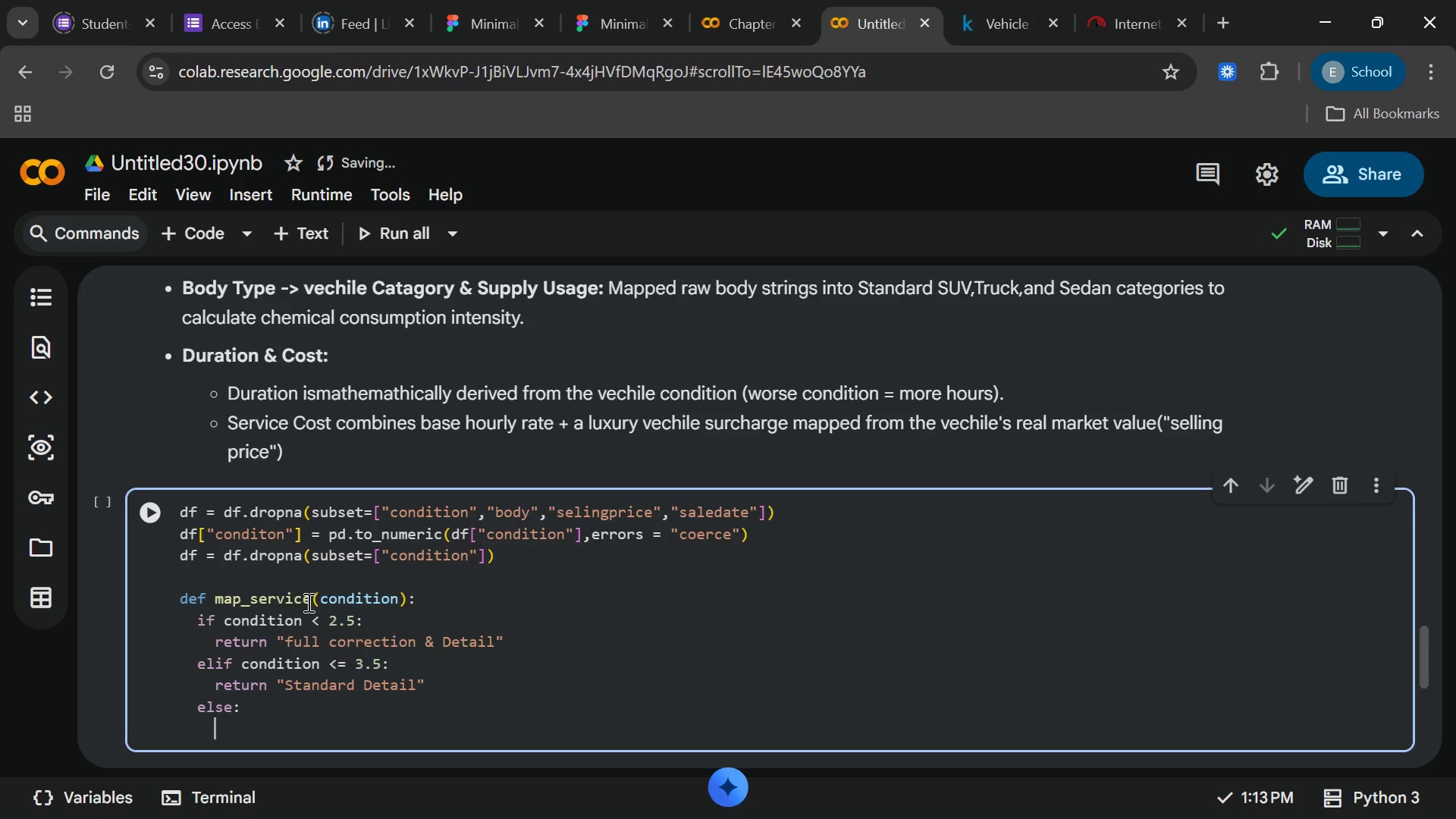 
key(Enter)
 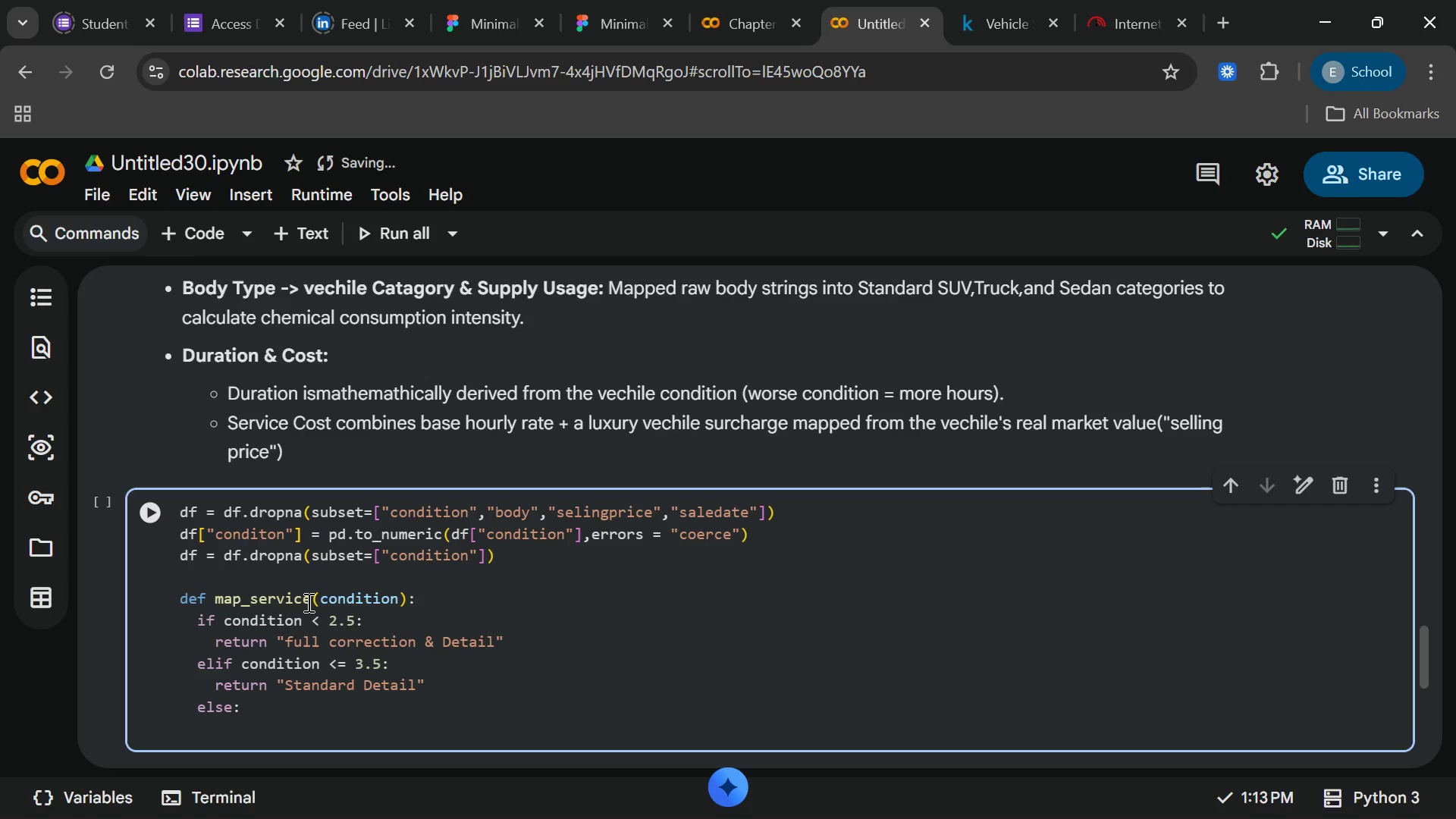 
type(return "Maintenanc)
 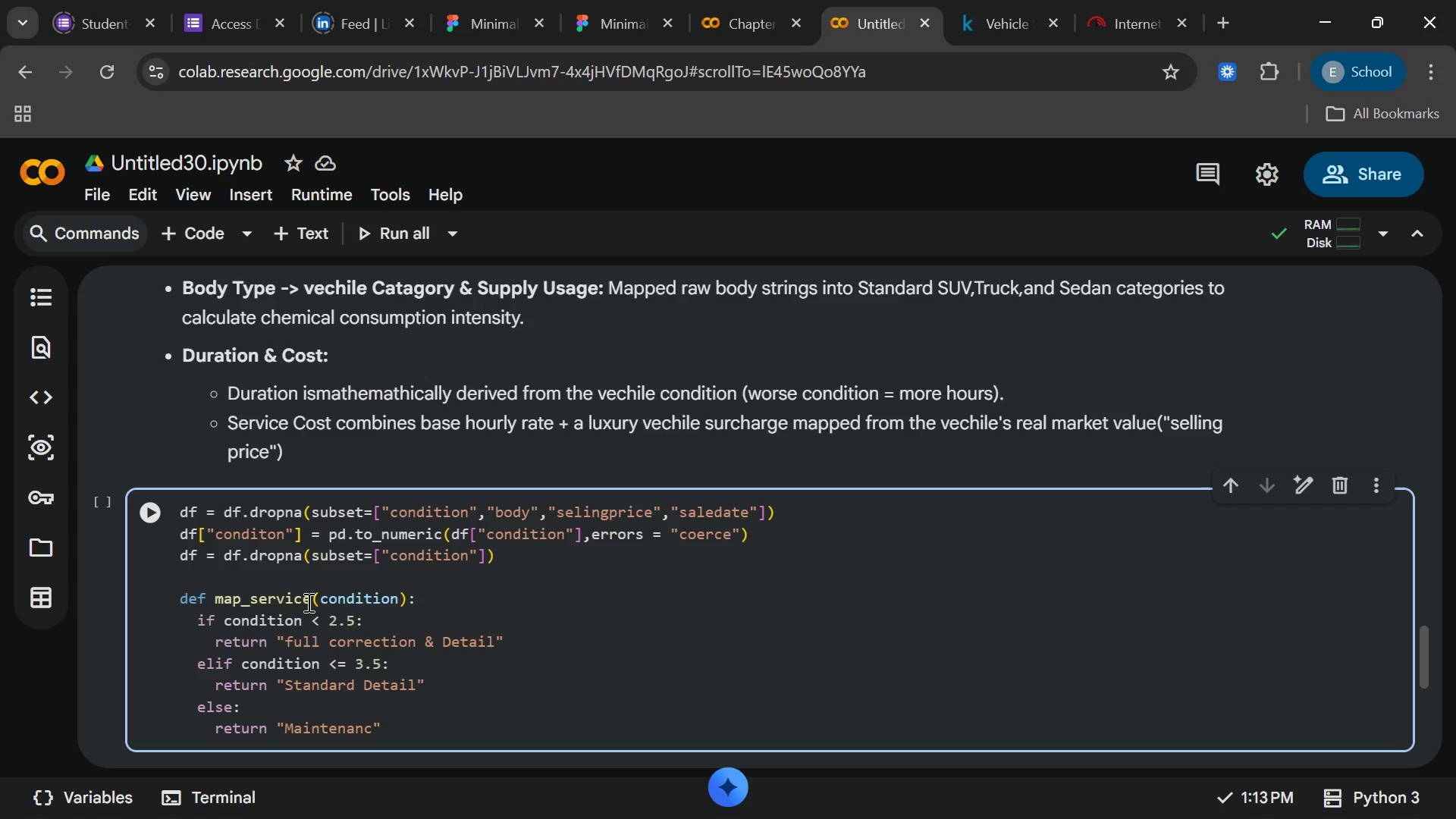 
type(e WAsh)
 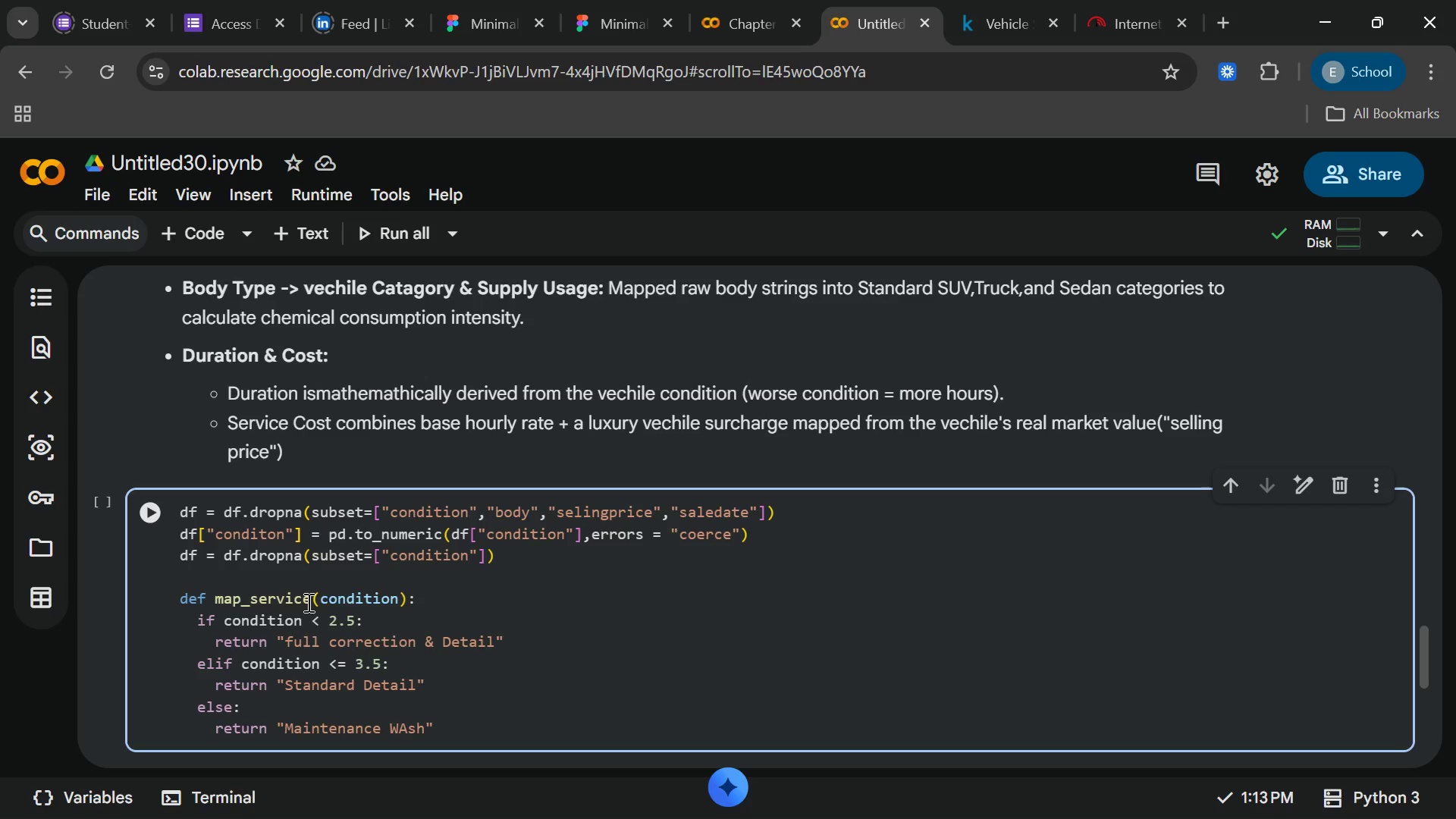 
key(ArrowRight)
 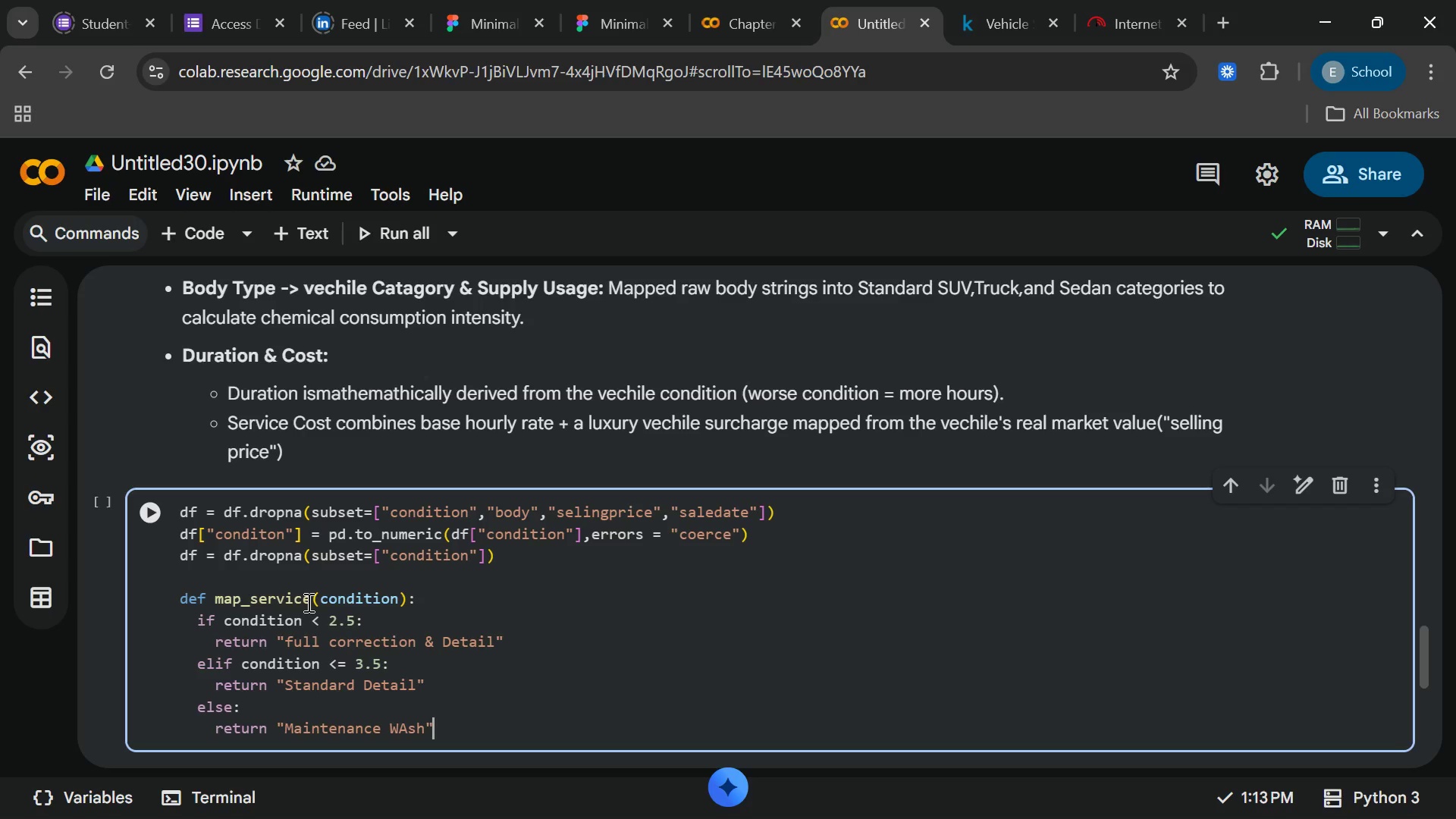 
key(ArrowRight)
 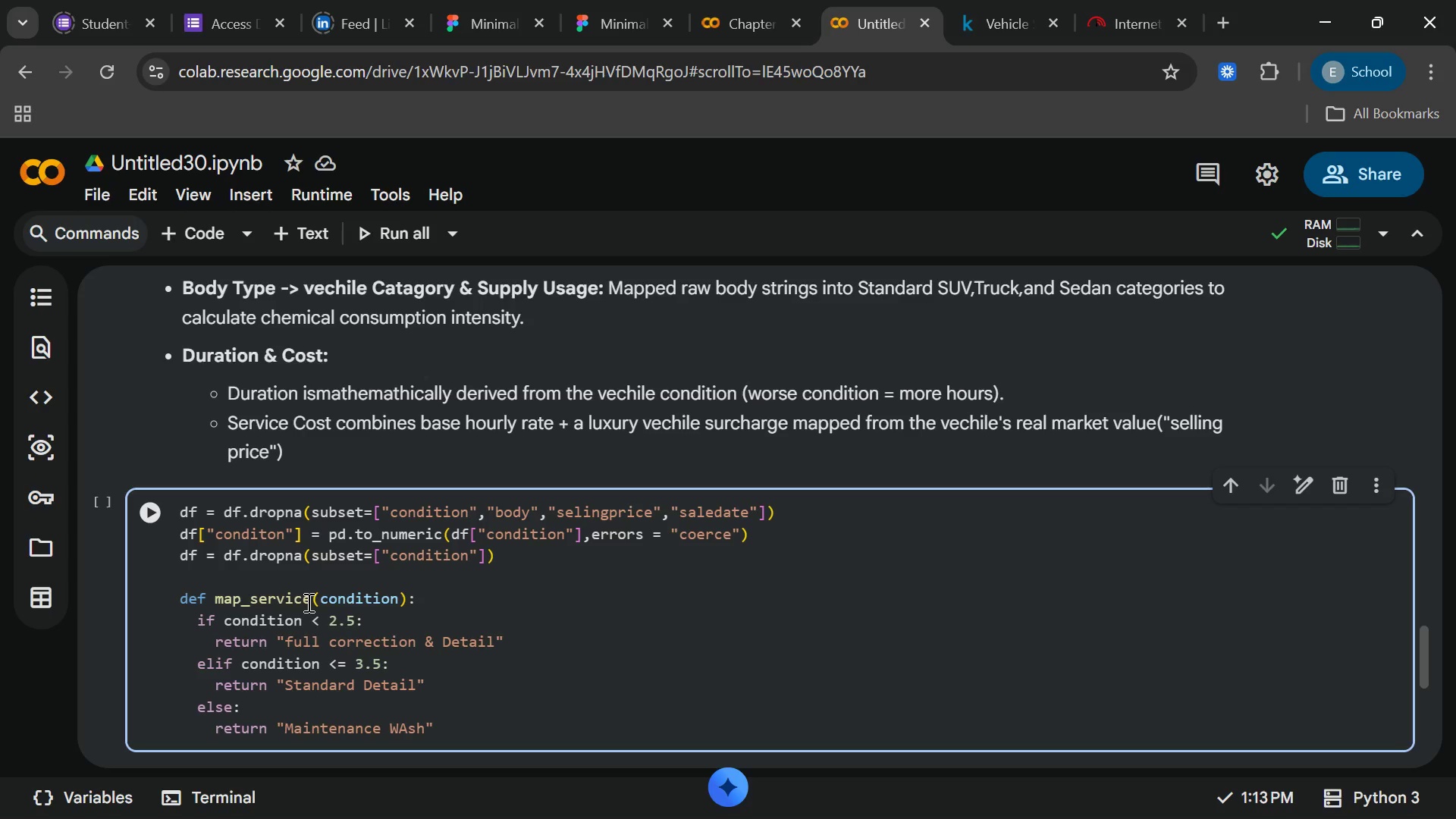 
key(ArrowLeft)
 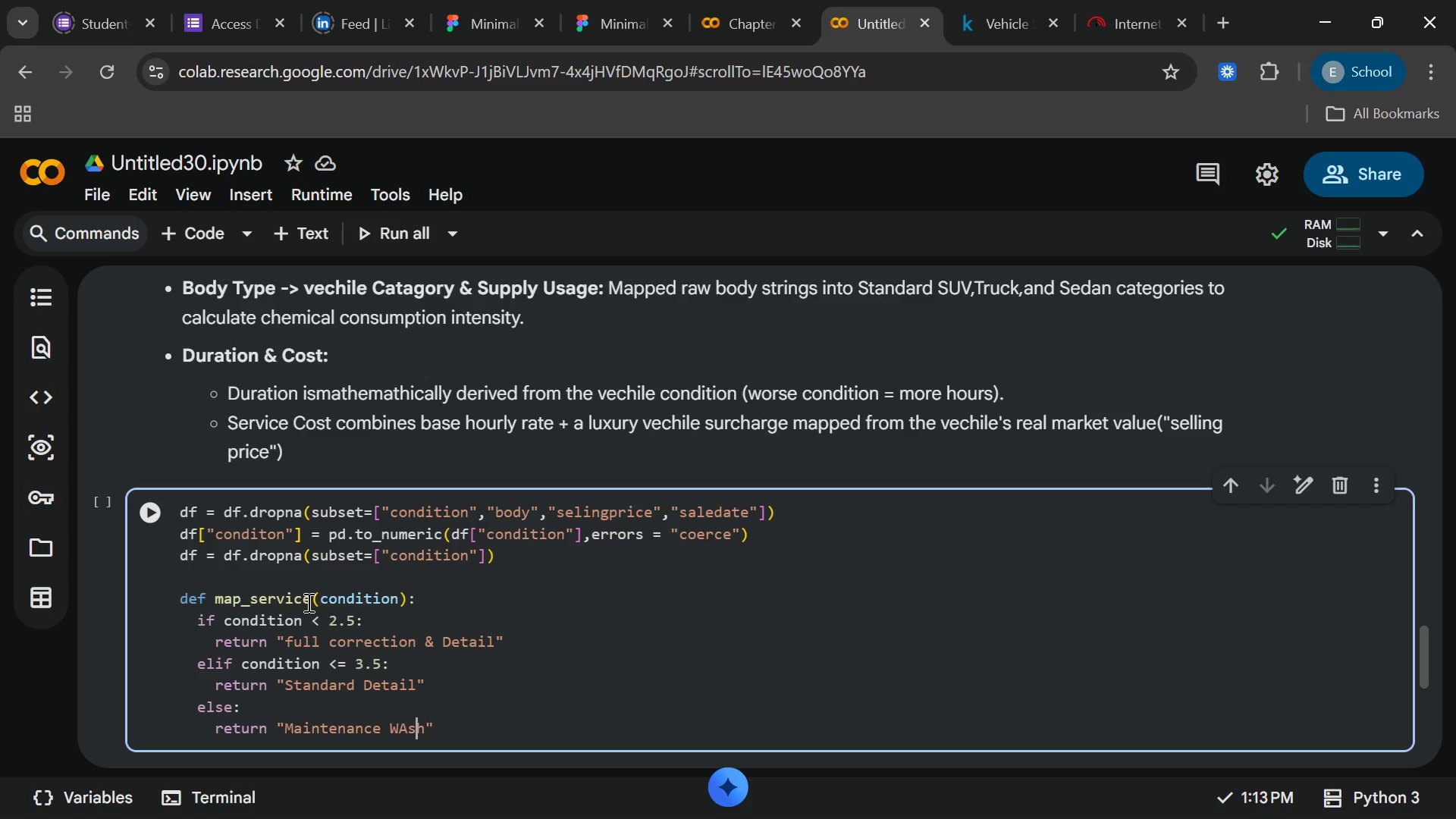 
key(ArrowLeft)
 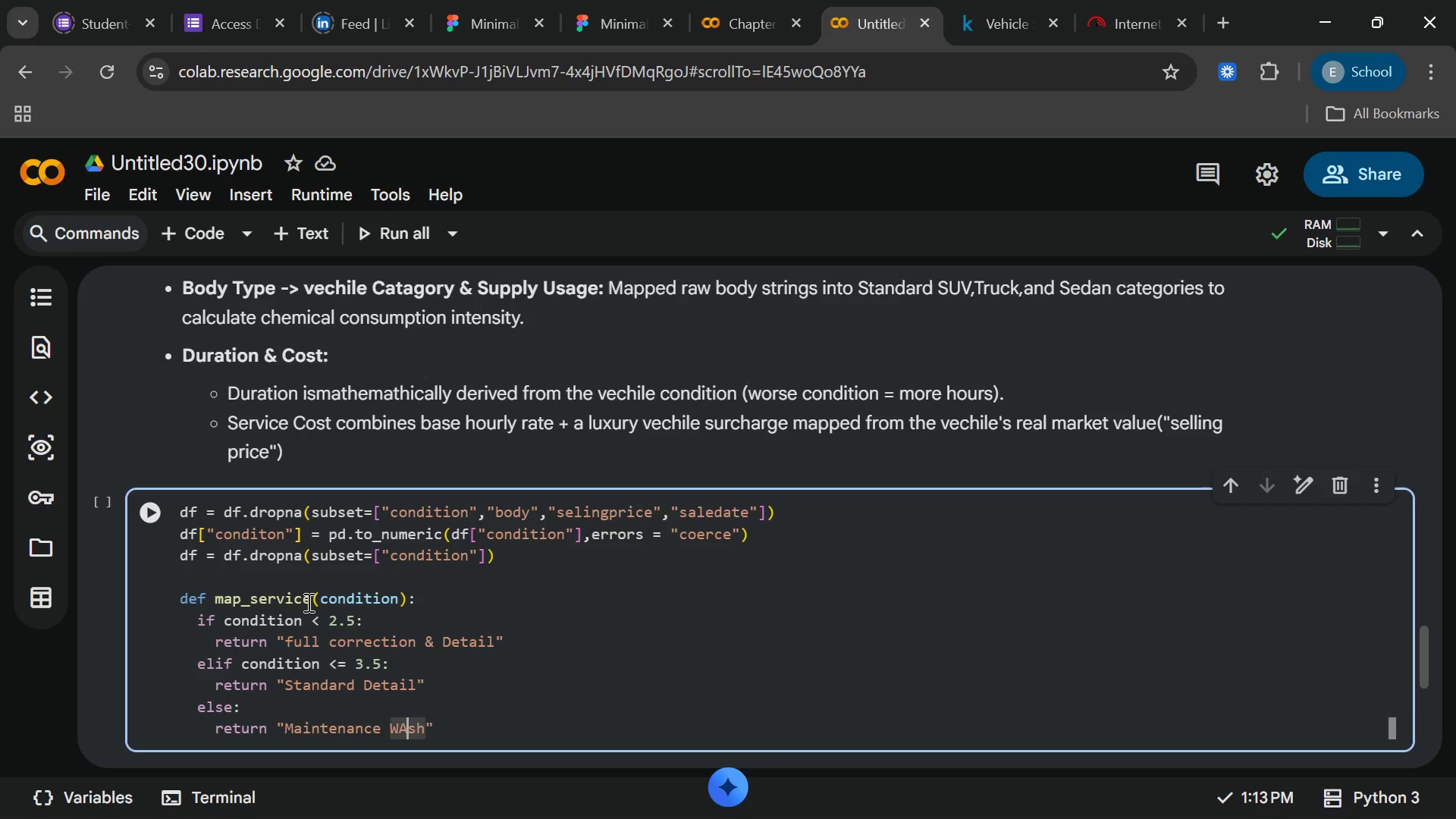 
key(ArrowLeft)
 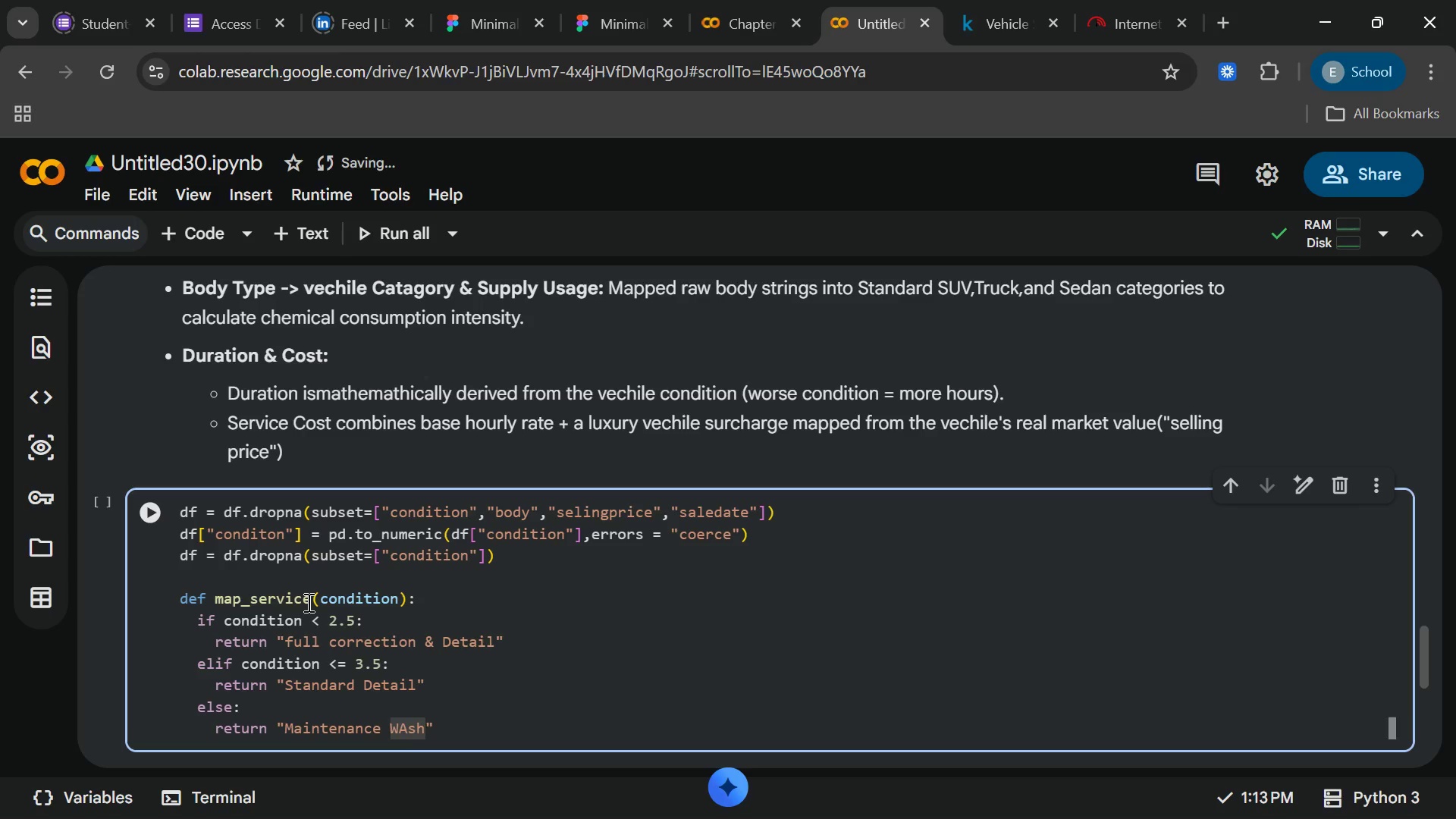 
key(Backspace)
 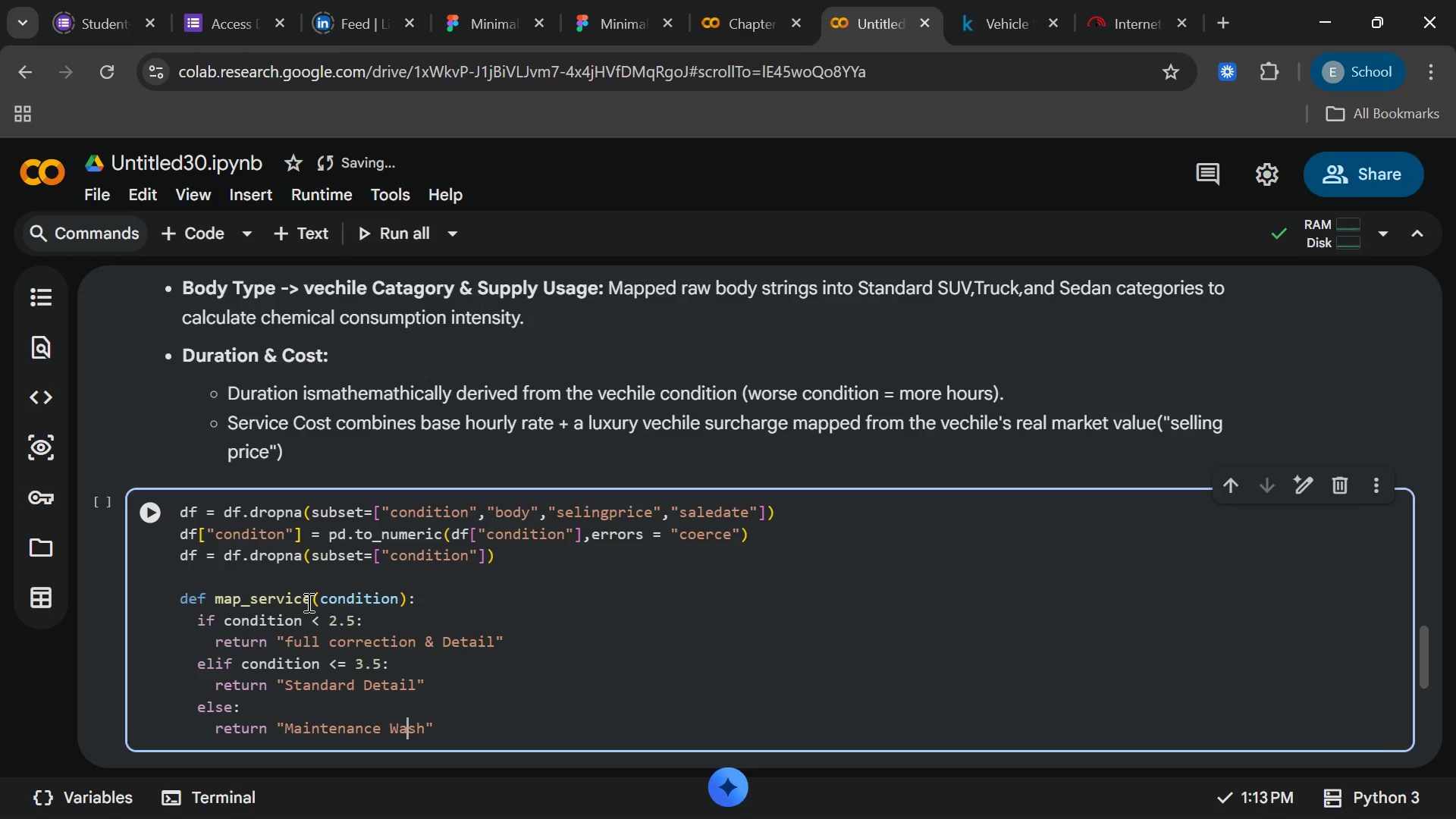 
key(A)
 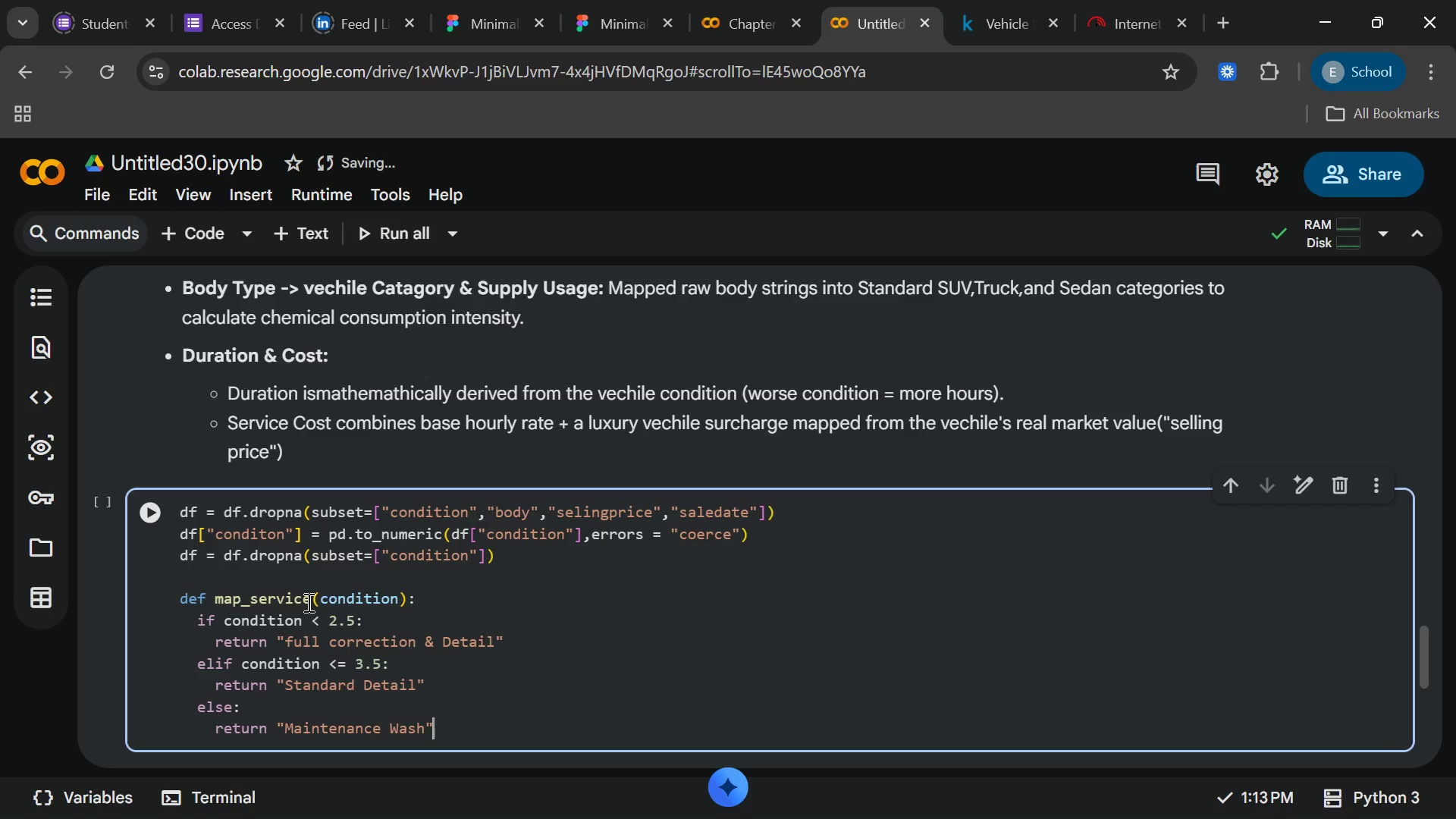 
key(End)
 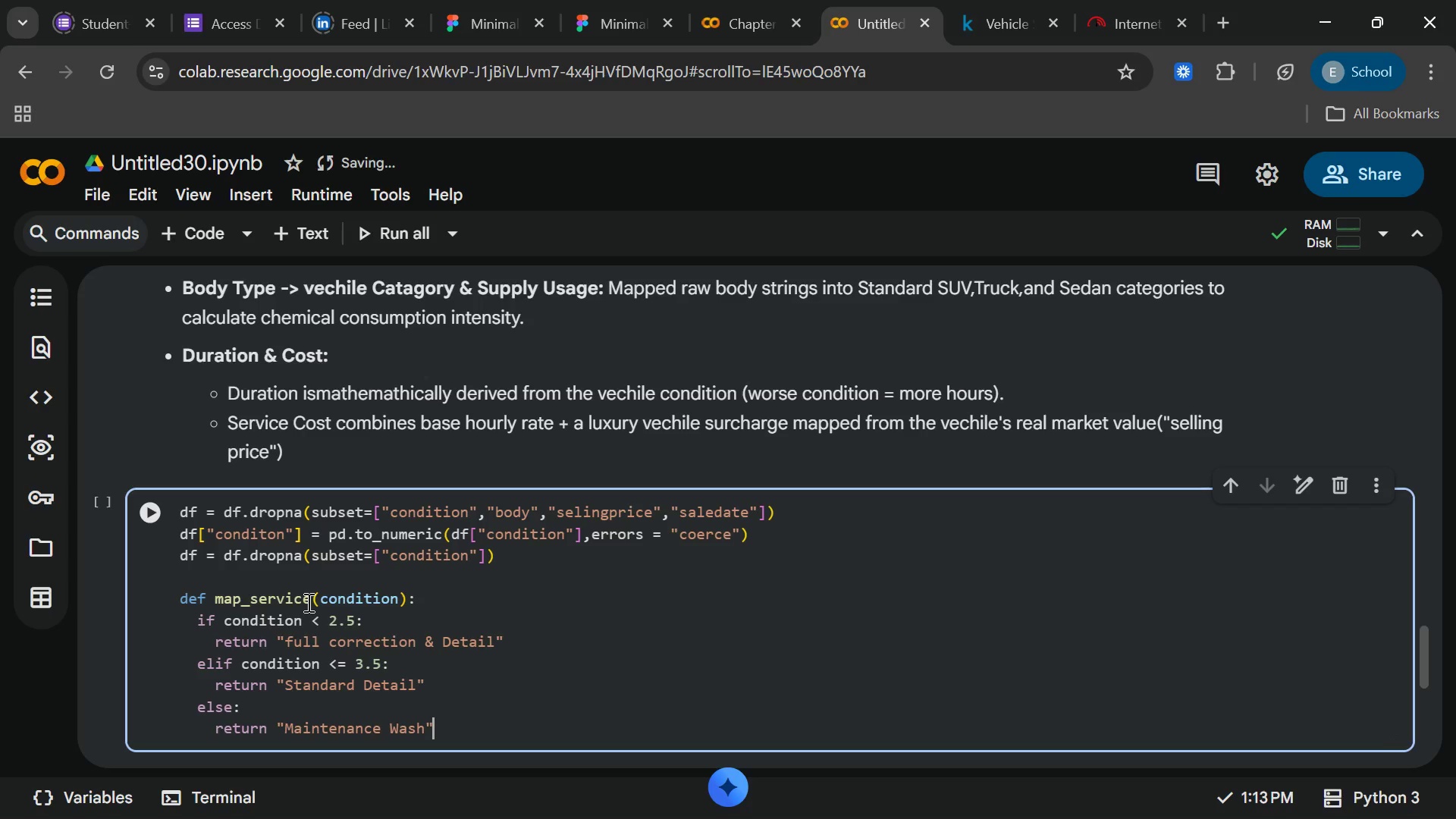 
wait(8.91)
 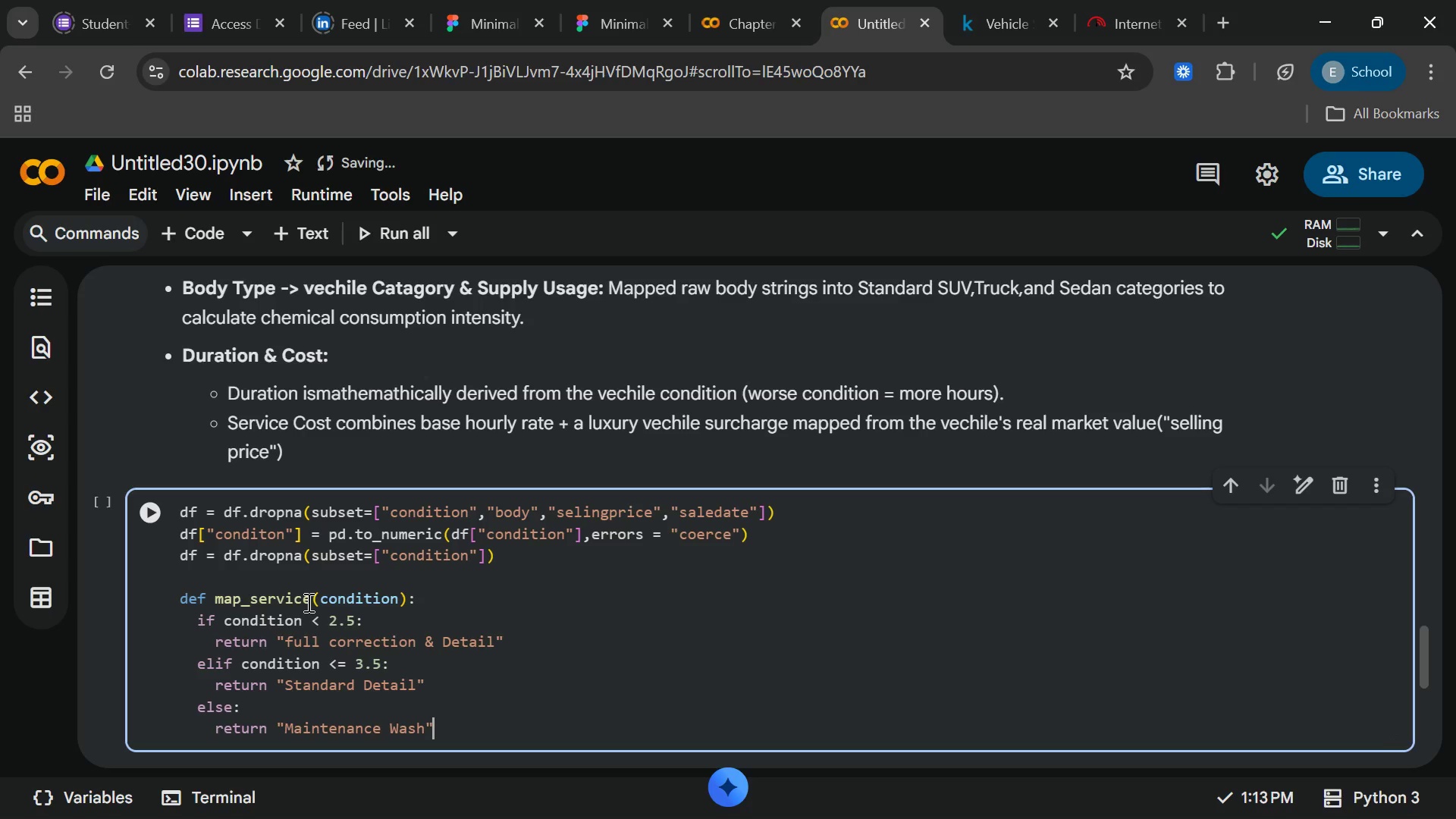 
left_click([1014, 805])
 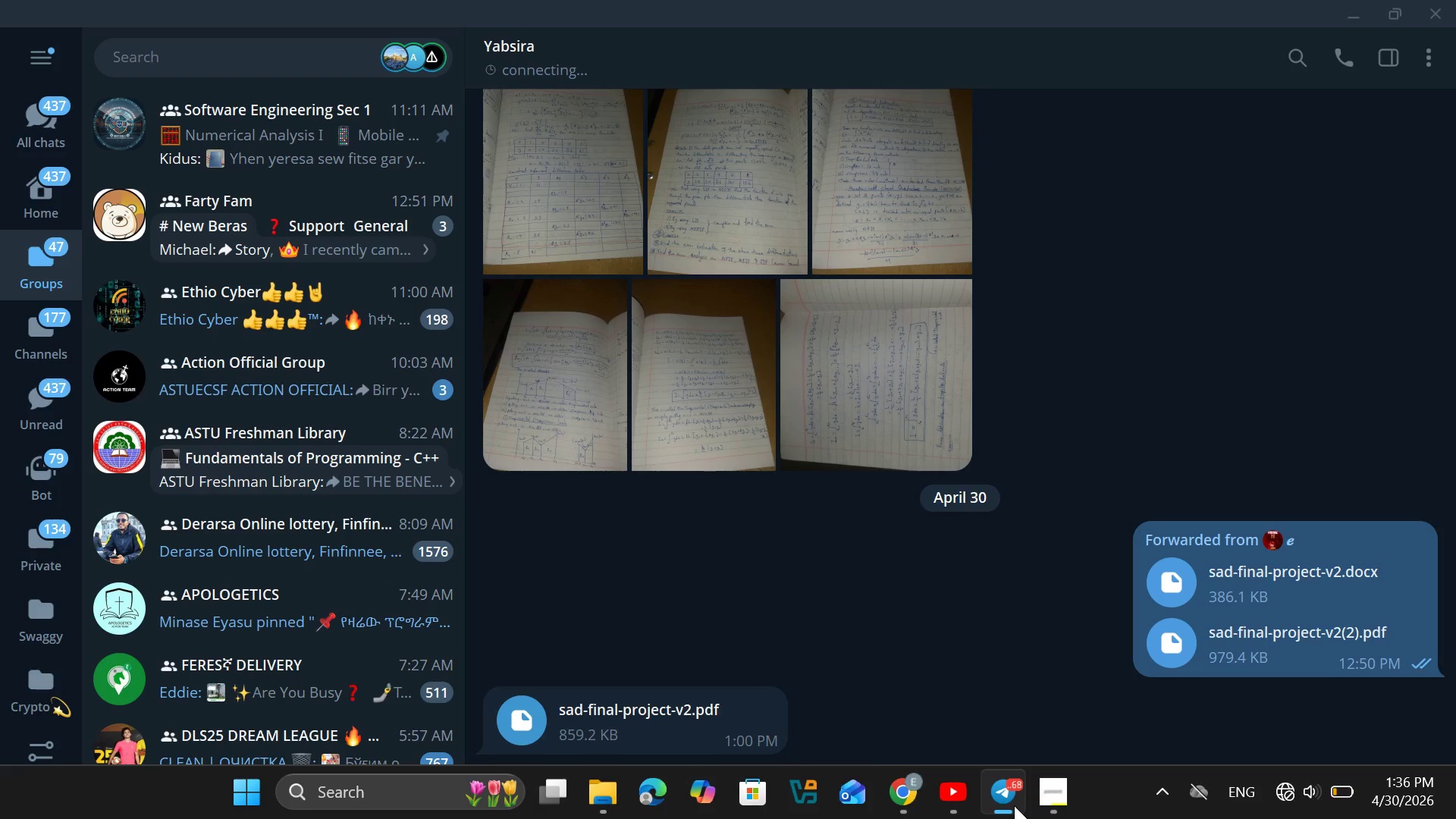 
wait(6.51)
 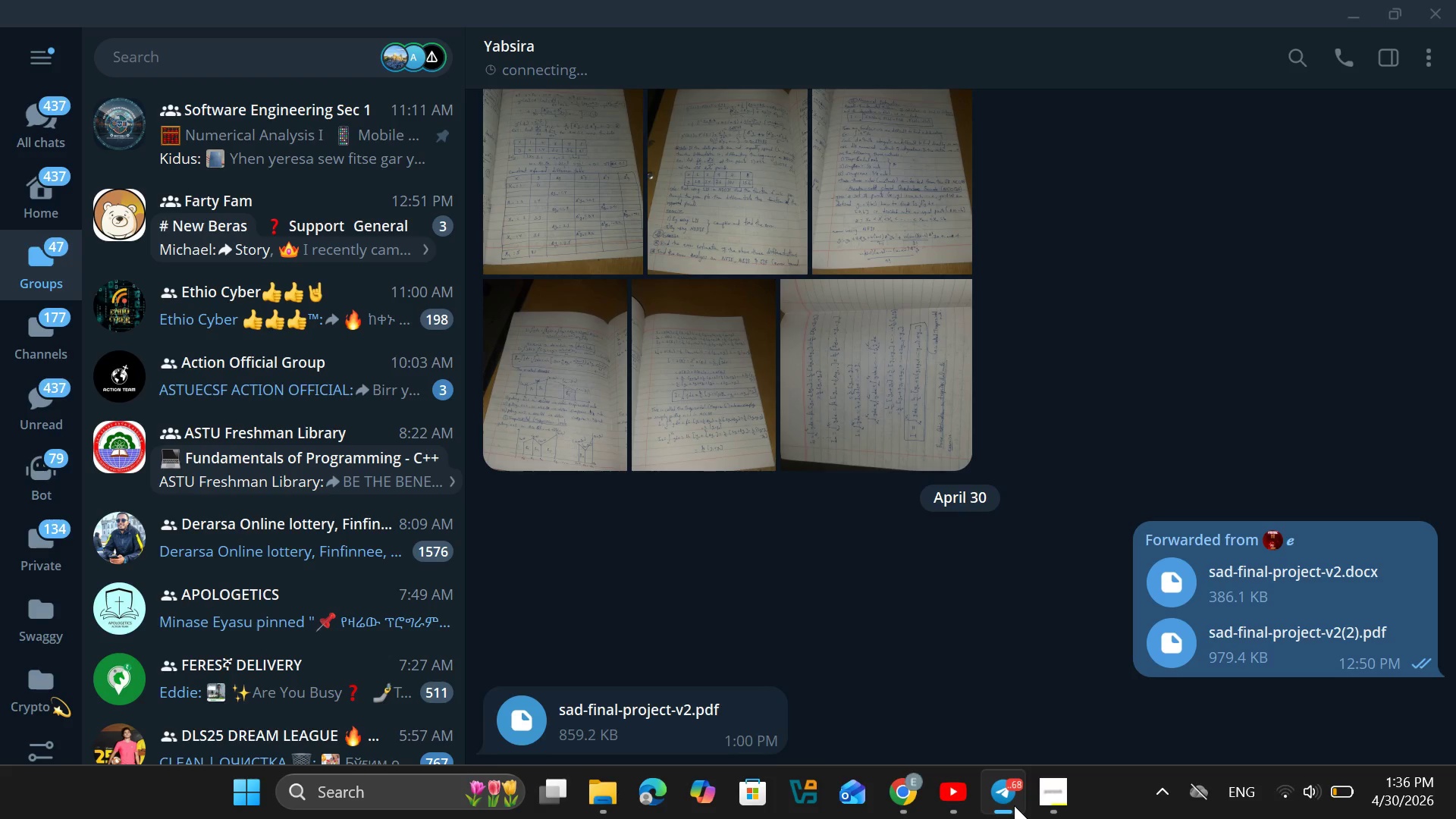 
left_click([1280, 782])
 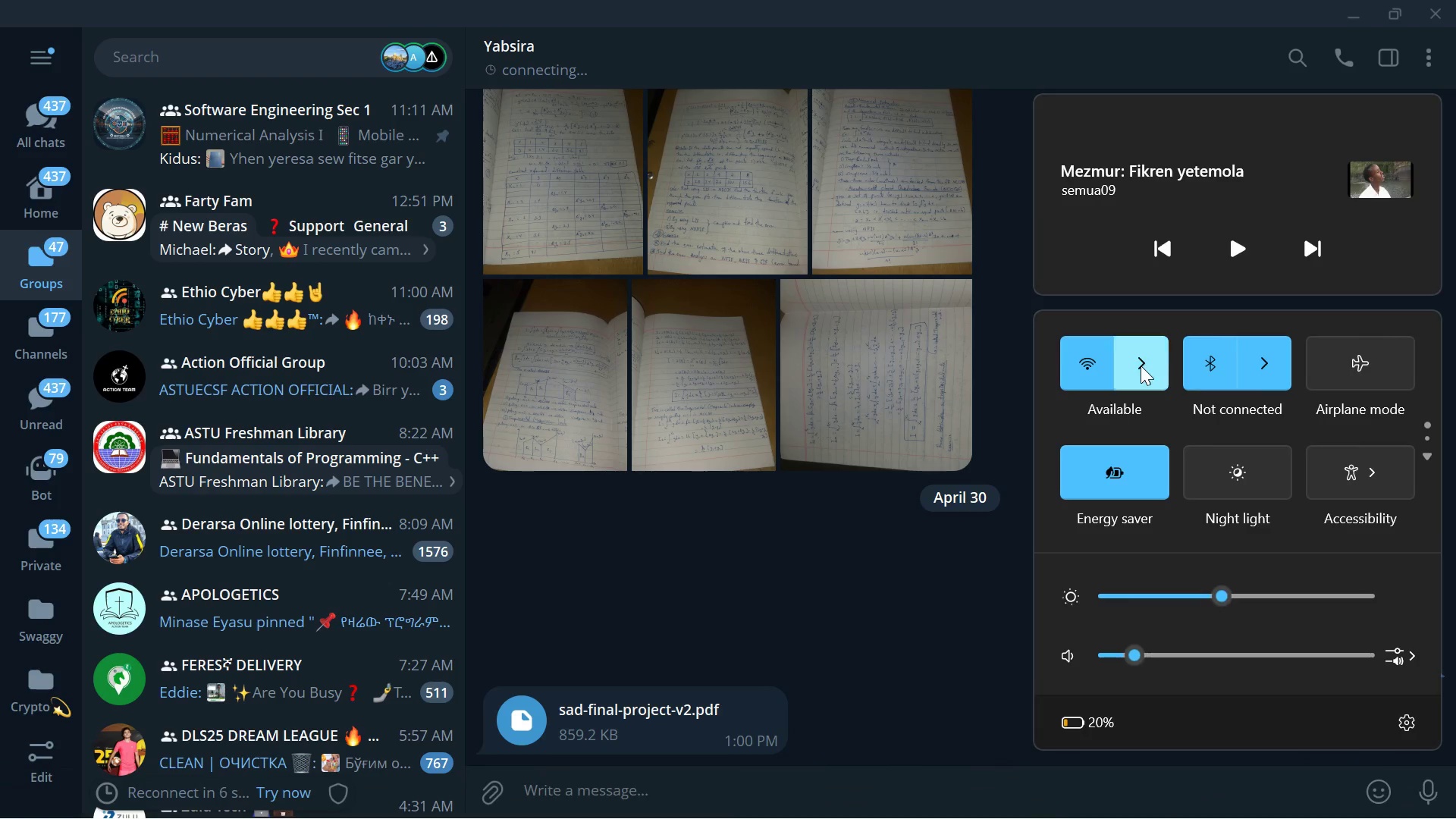 
left_click([1152, 349])
 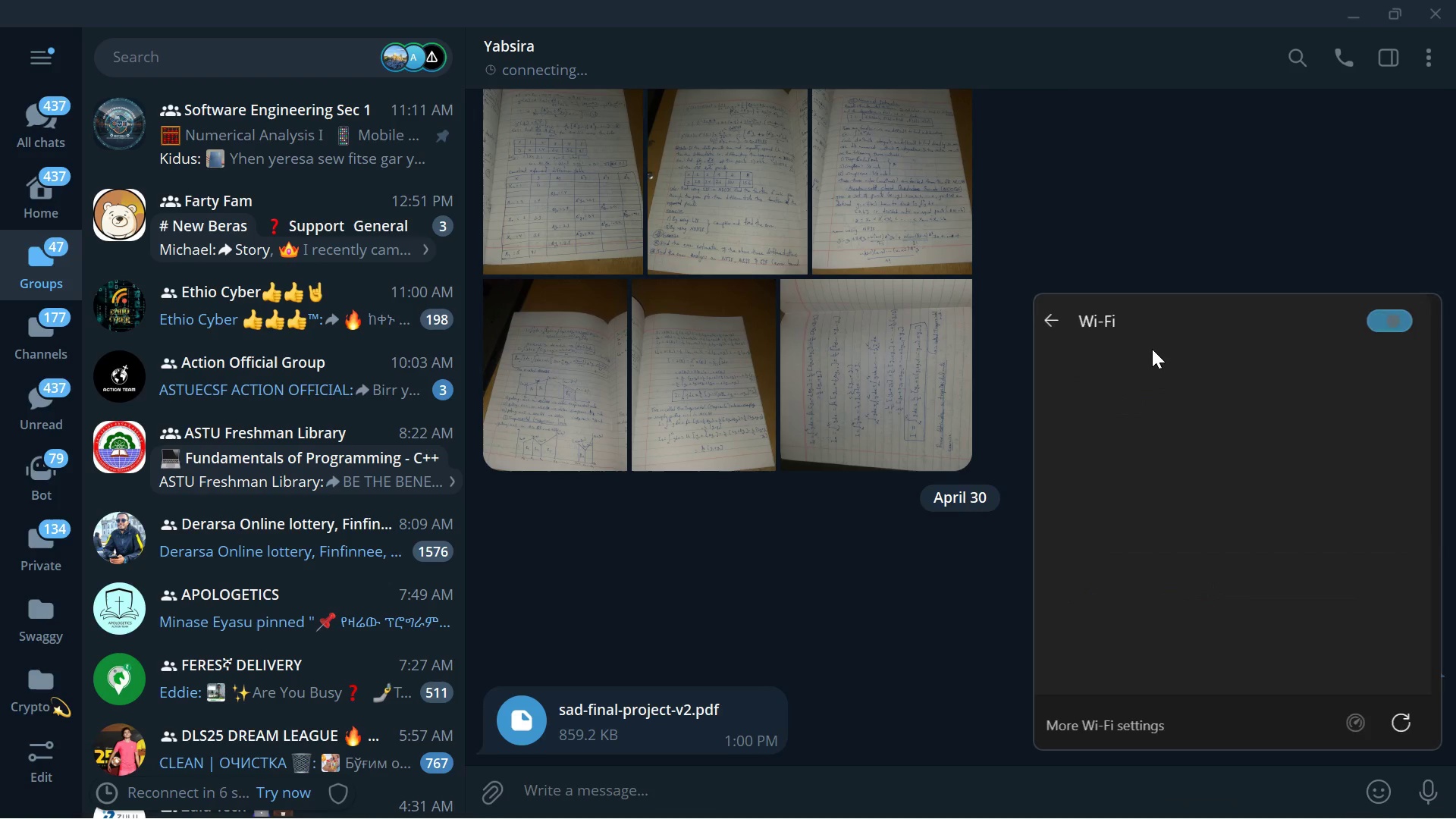 
scroll: coordinate [1152, 349], scroll_direction: up, amount: 22.0
 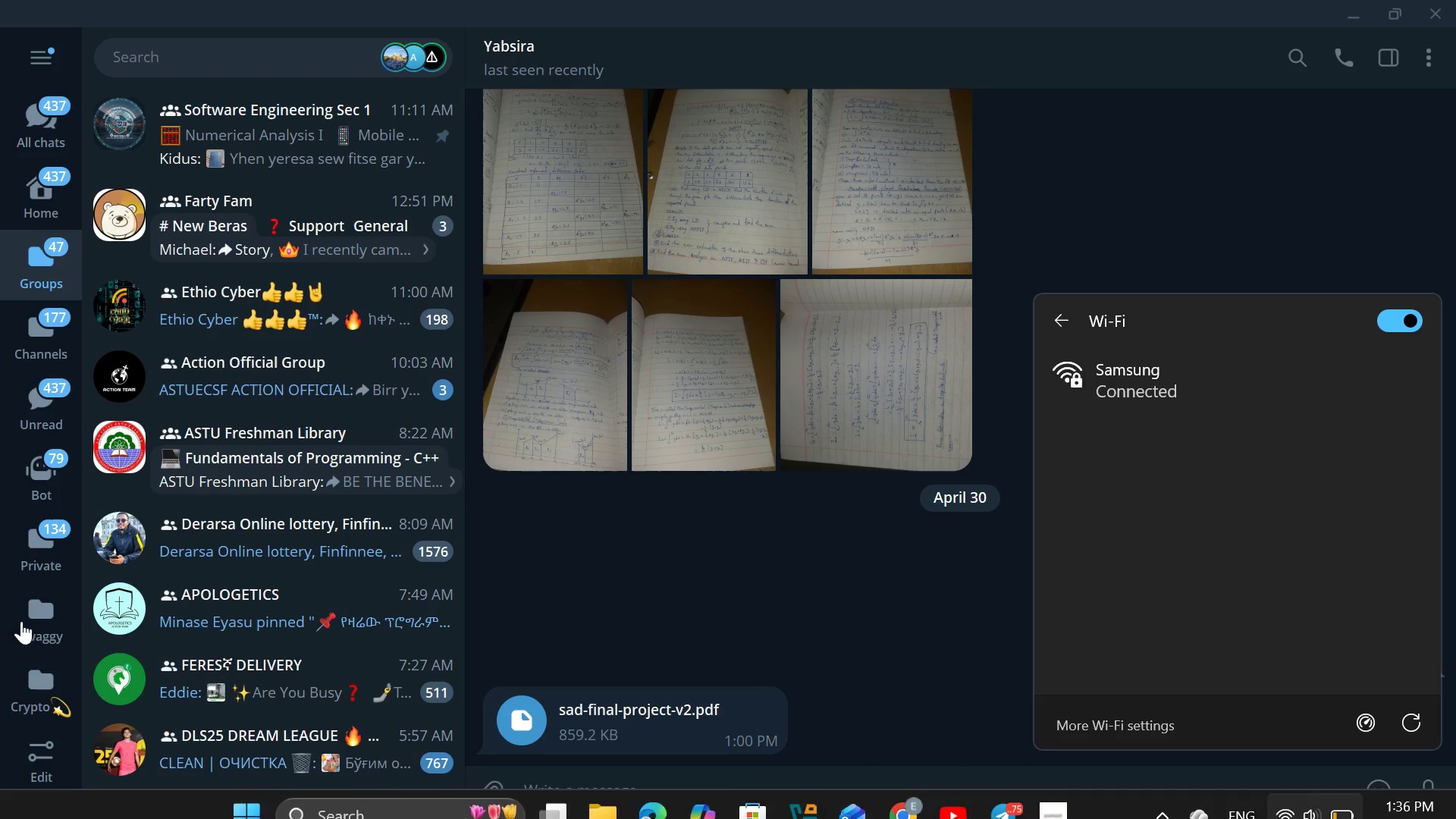 
left_click([8, 566])
 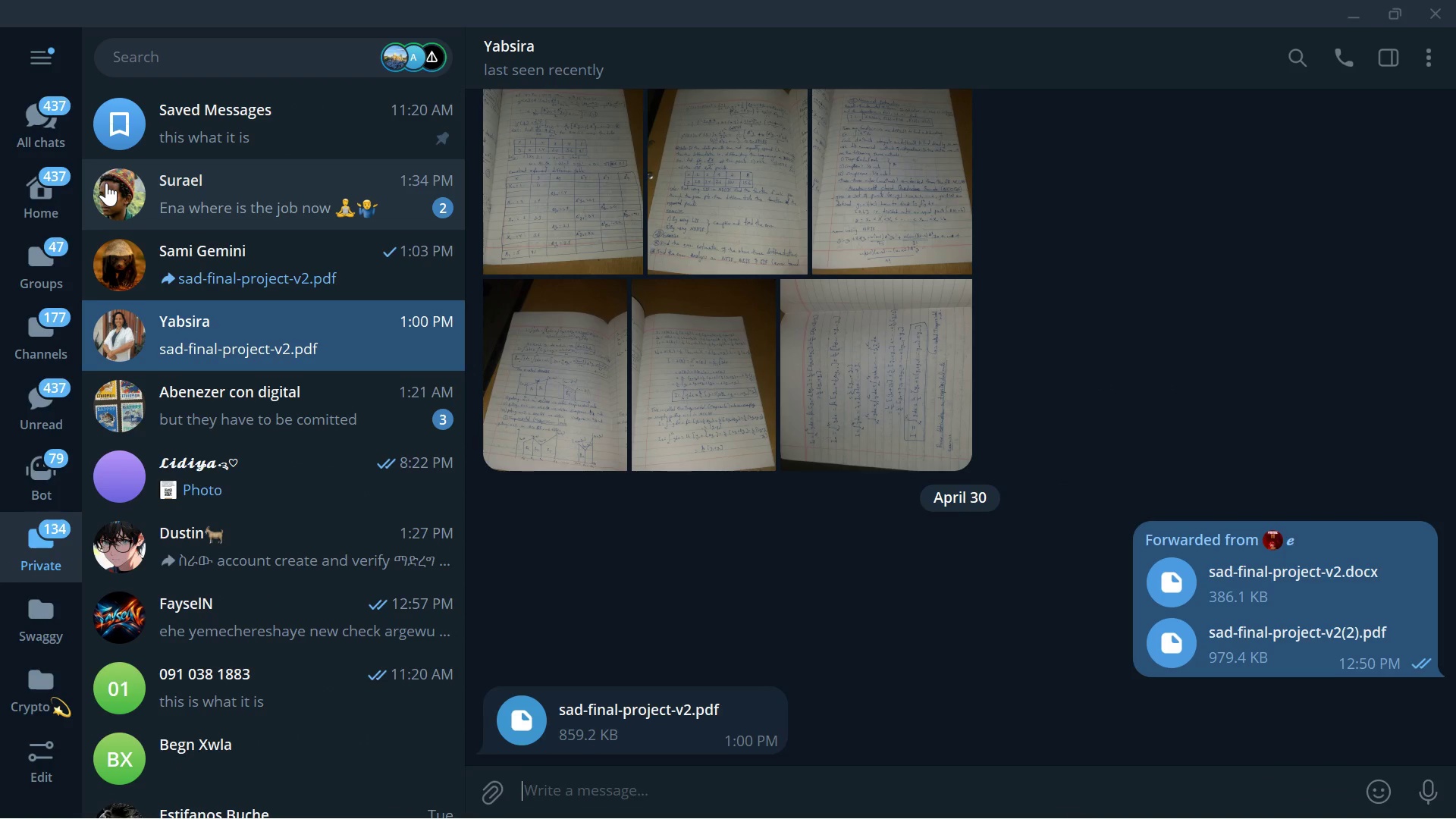 
wait(7.44)
 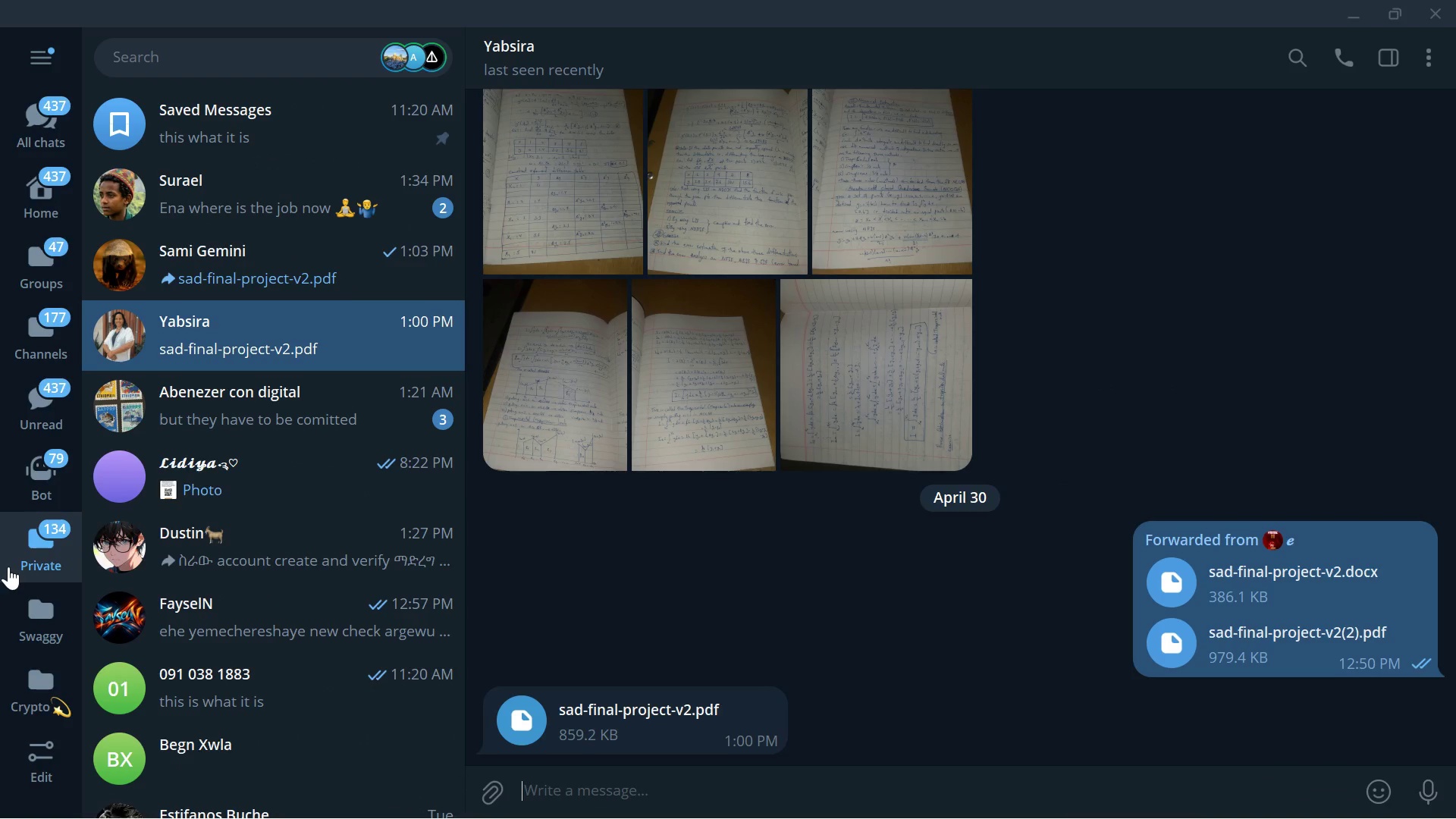 
left_click([106, 183])
 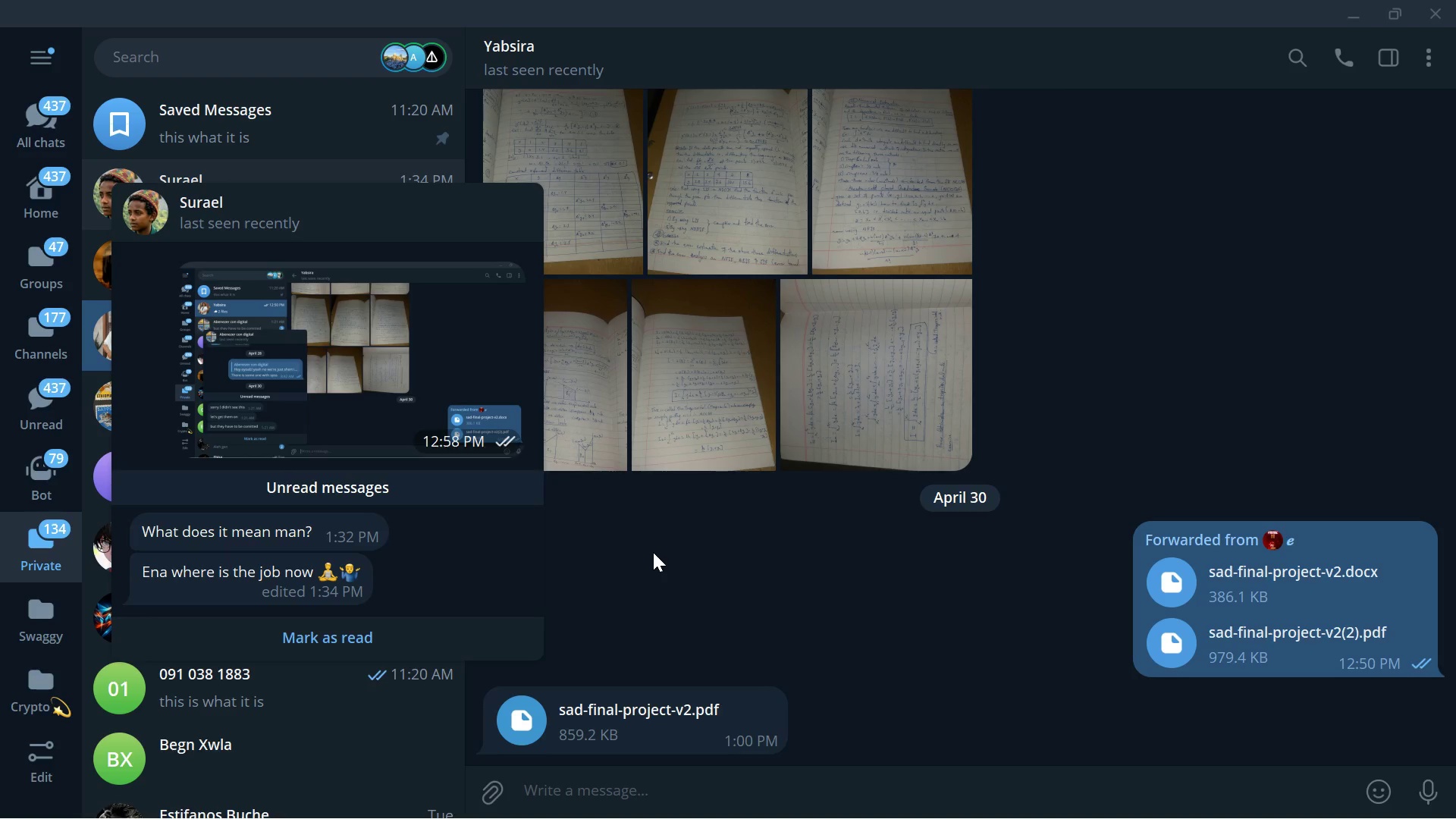 
left_click([653, 552])
 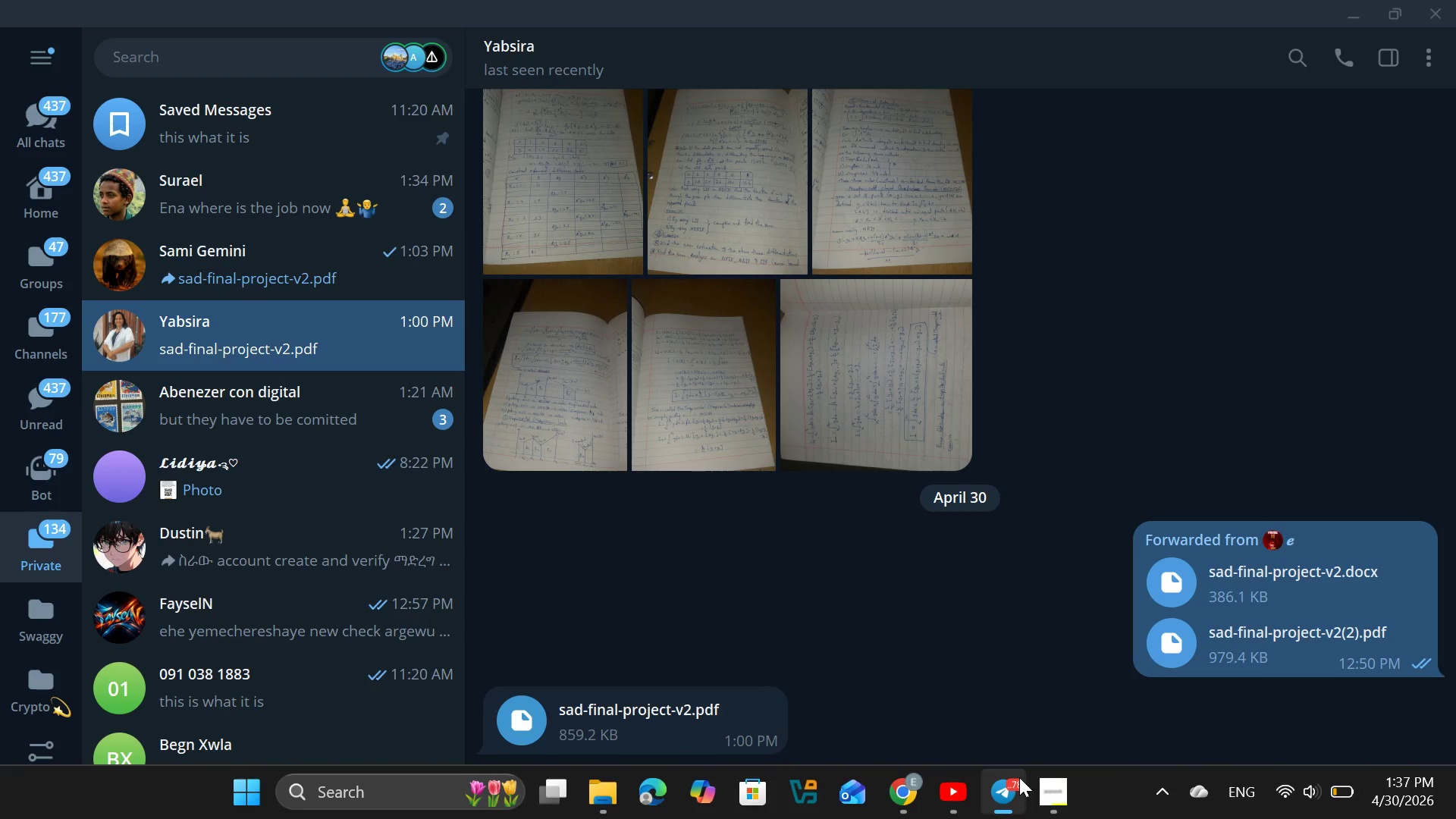 
left_click([1035, 812])